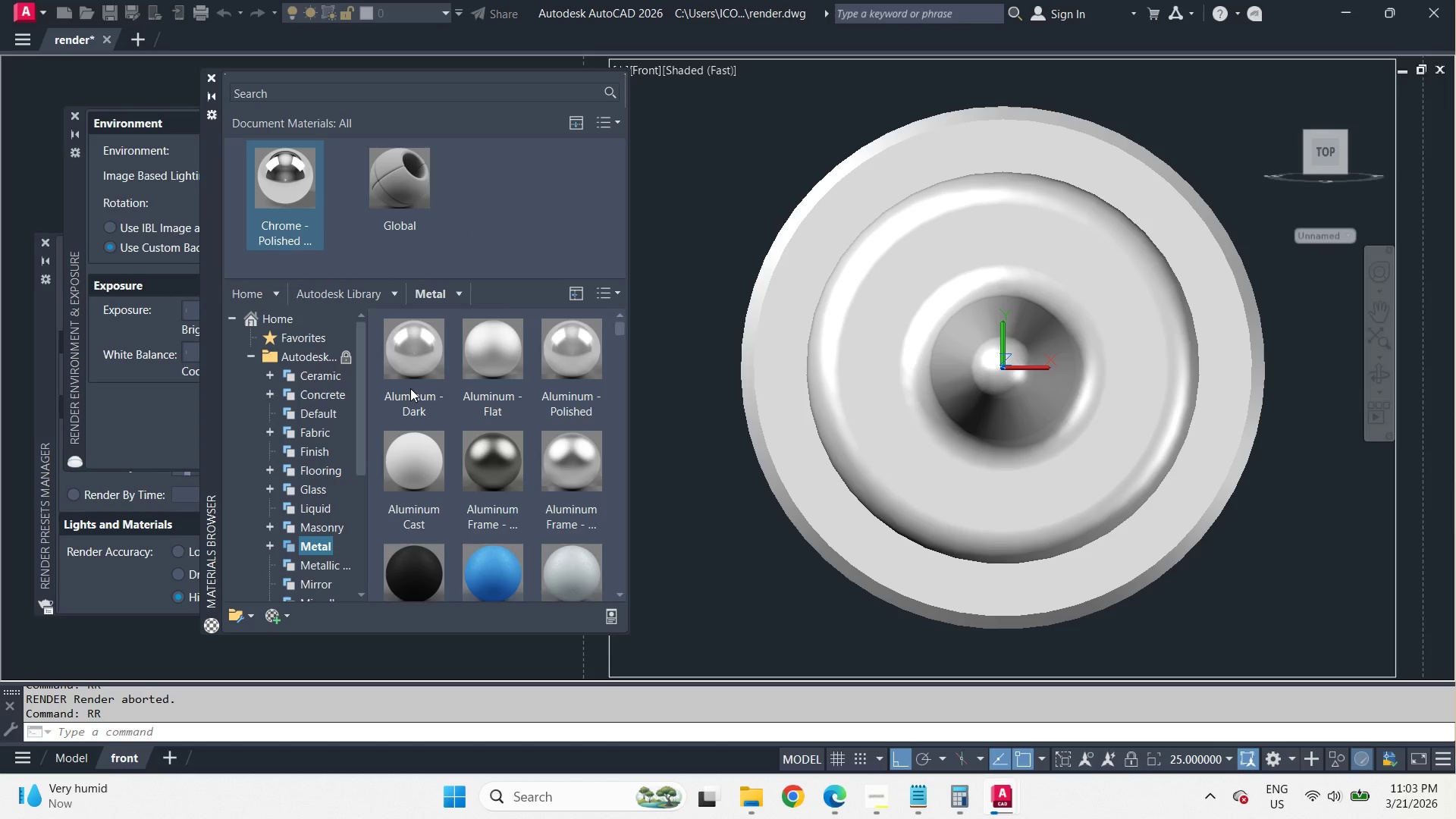 
scroll: coordinate [433, 394], scroll_direction: down, amount: 3.0
 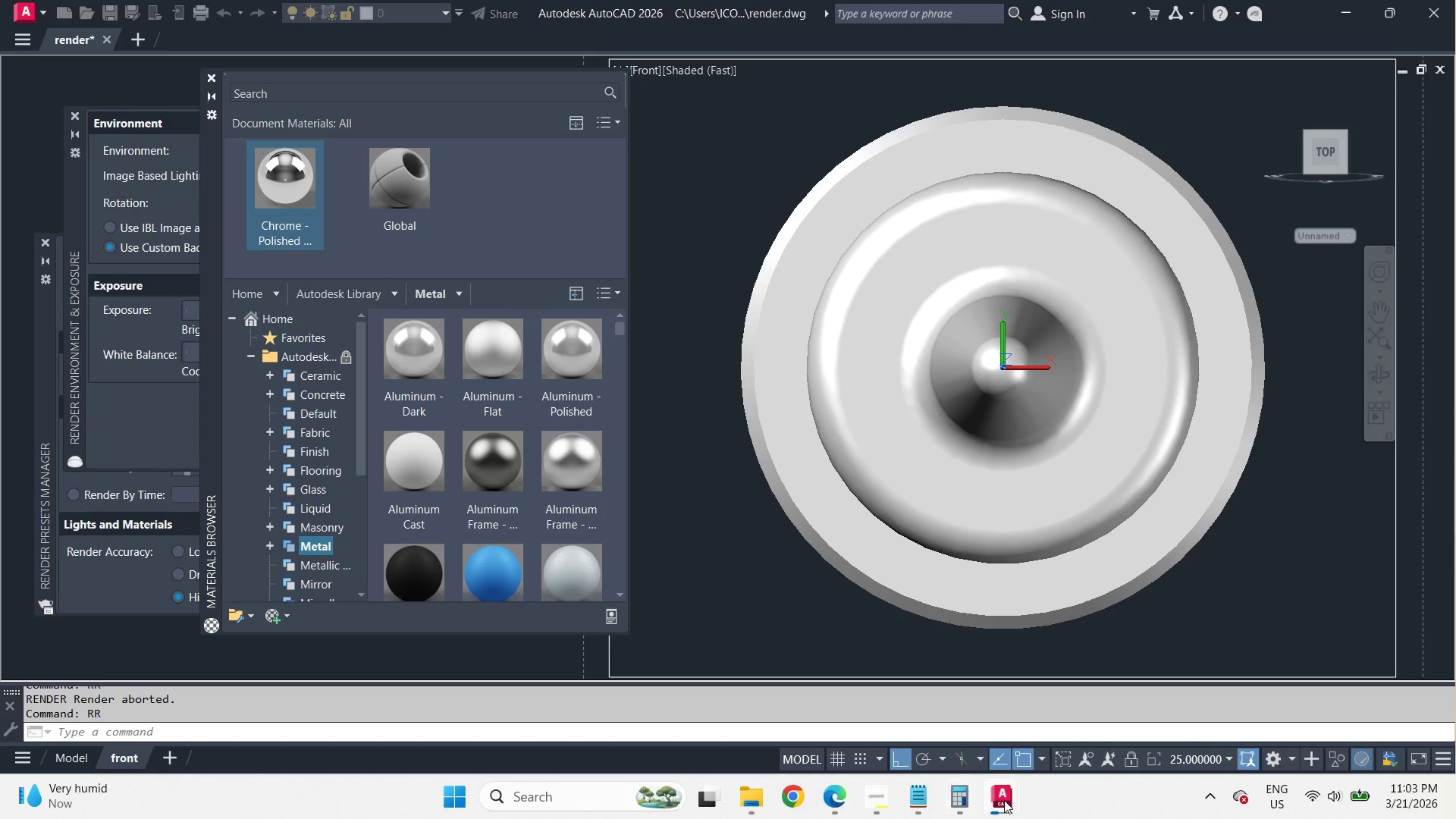 
left_click([1009, 800])
 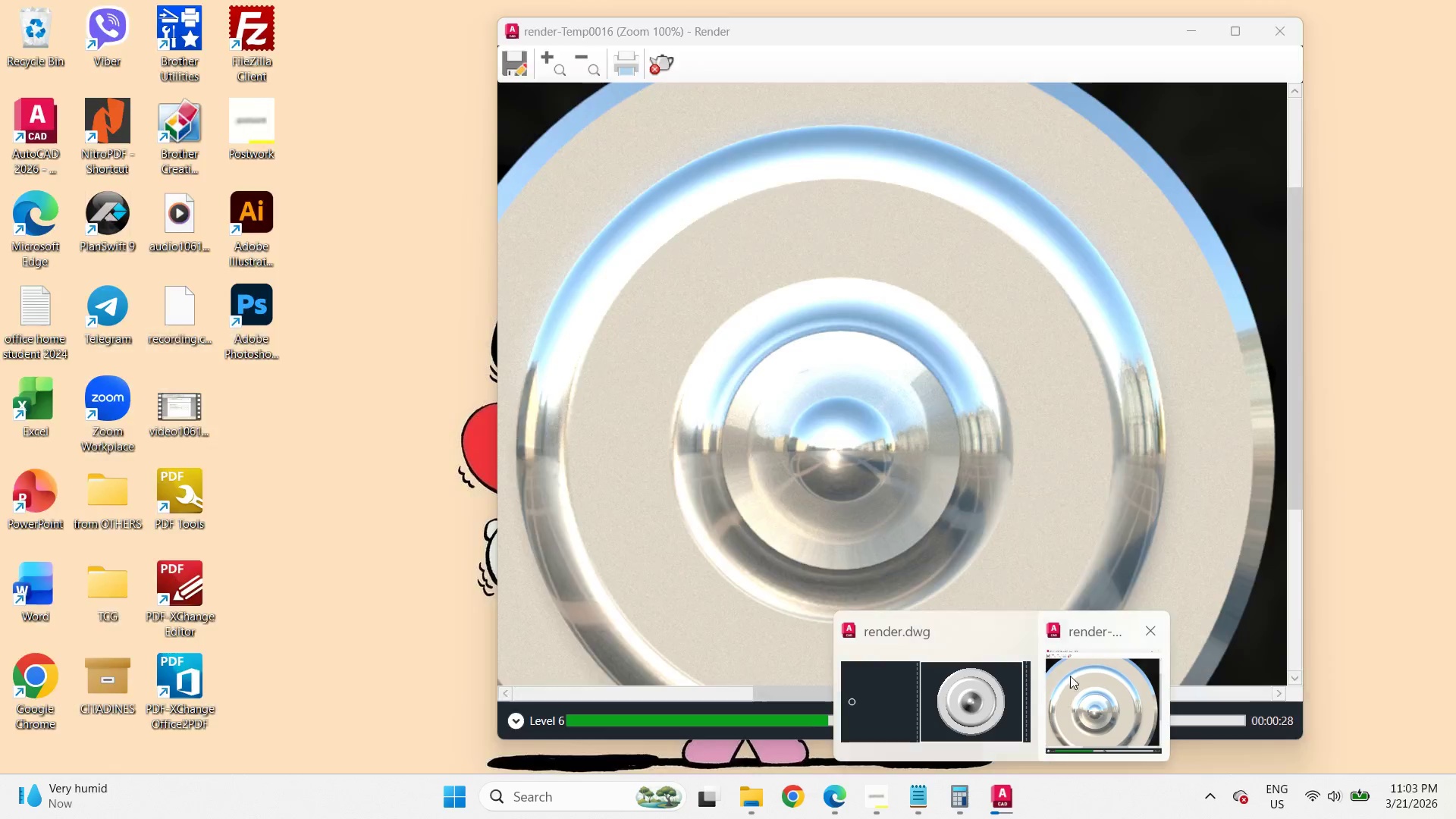 
left_click([1073, 672])
 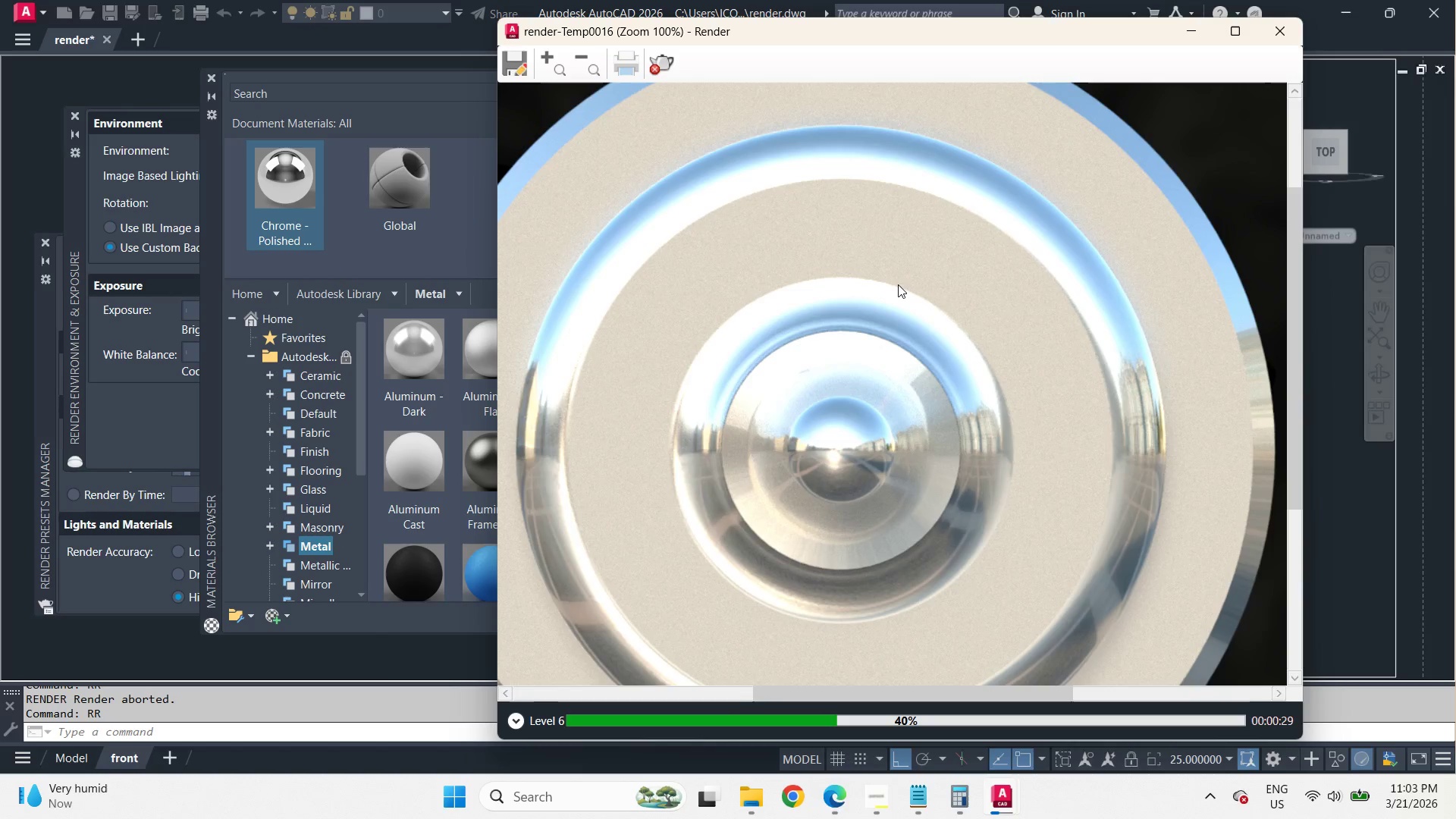 
scroll: coordinate [900, 282], scroll_direction: down, amount: 2.0
 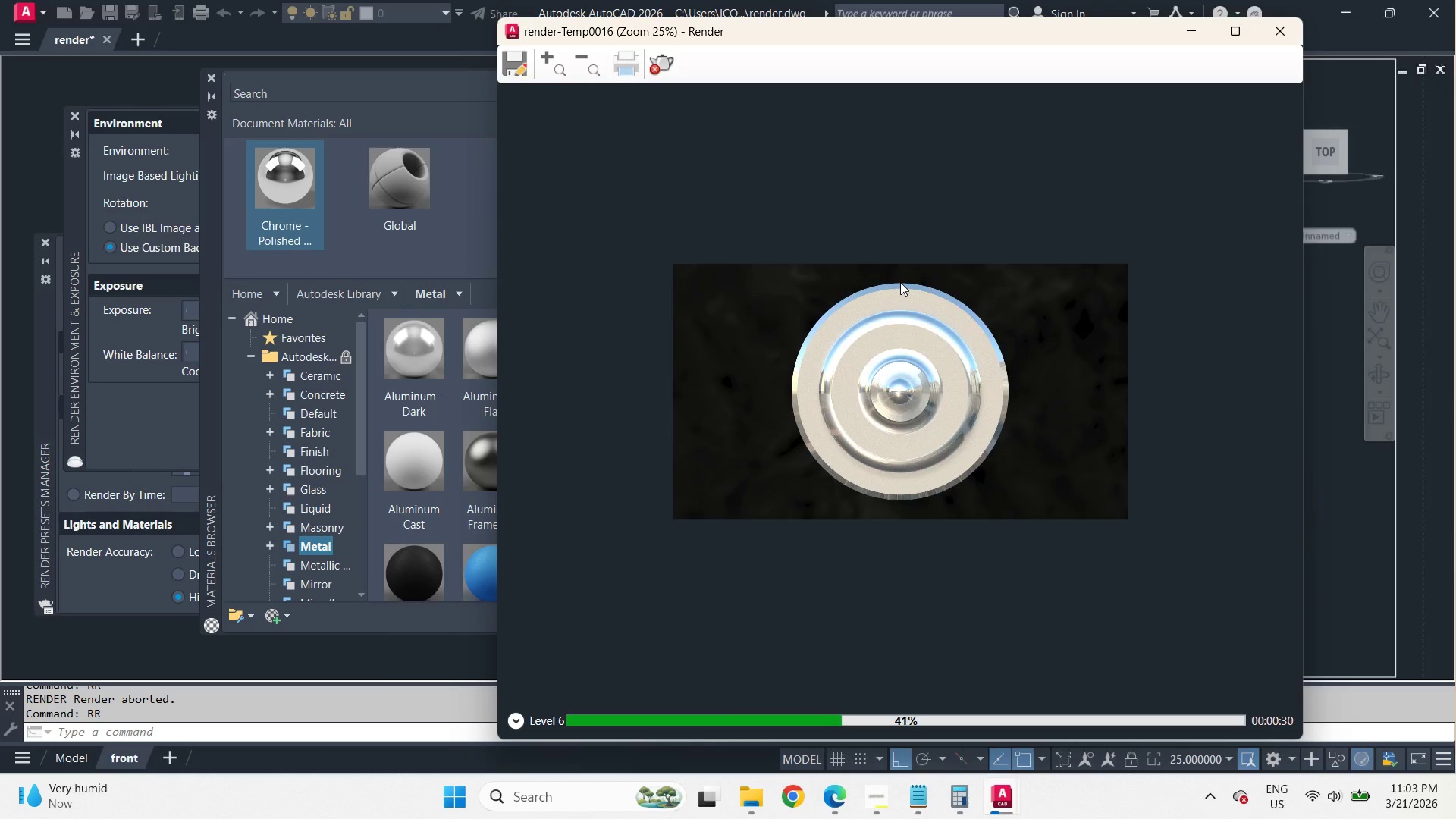 
scroll: coordinate [900, 282], scroll_direction: up, amount: 1.0
 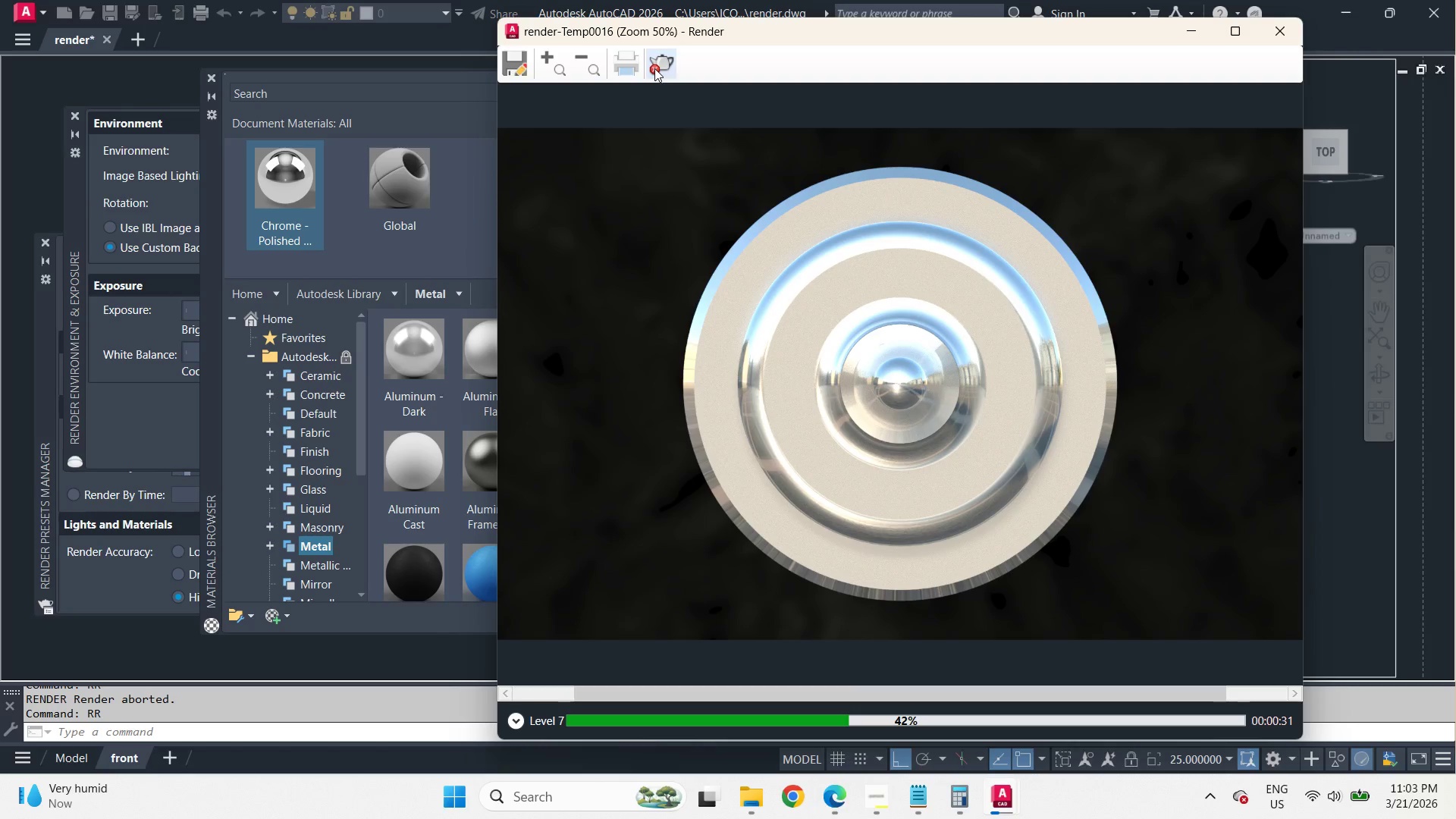 
left_click([654, 67])
 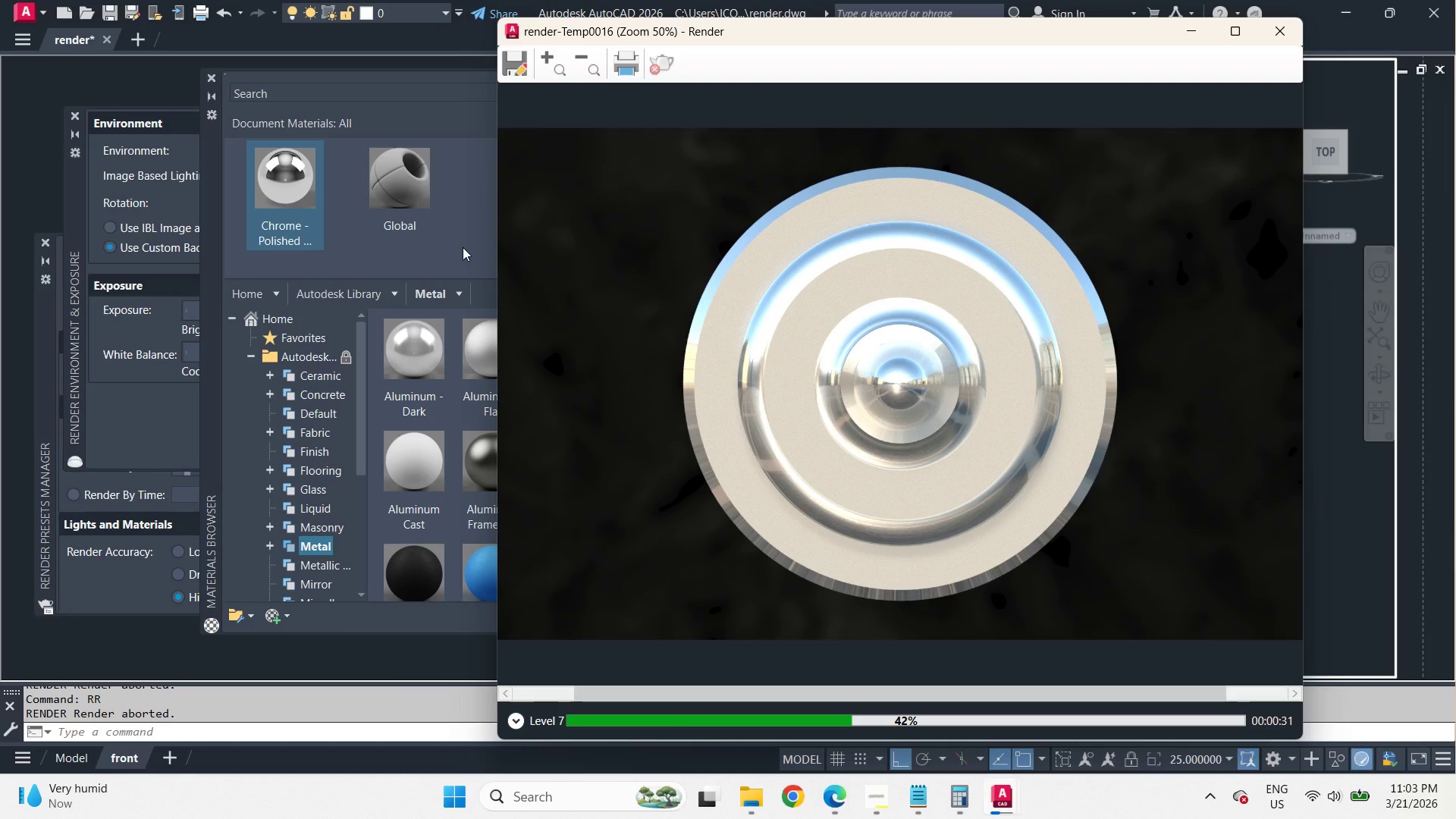 
left_click([460, 249])
 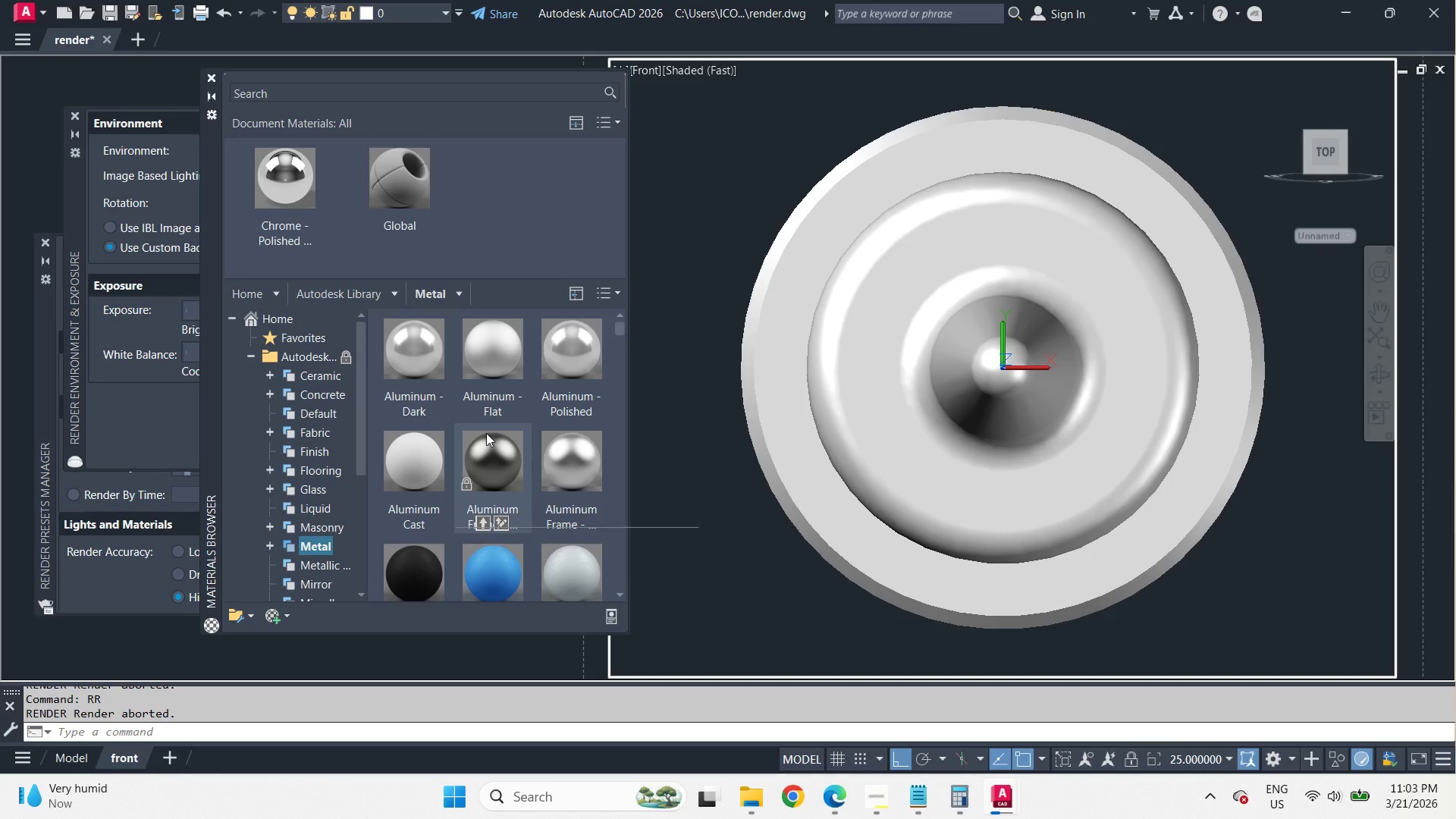 
scroll: coordinate [487, 434], scroll_direction: down, amount: 3.0
 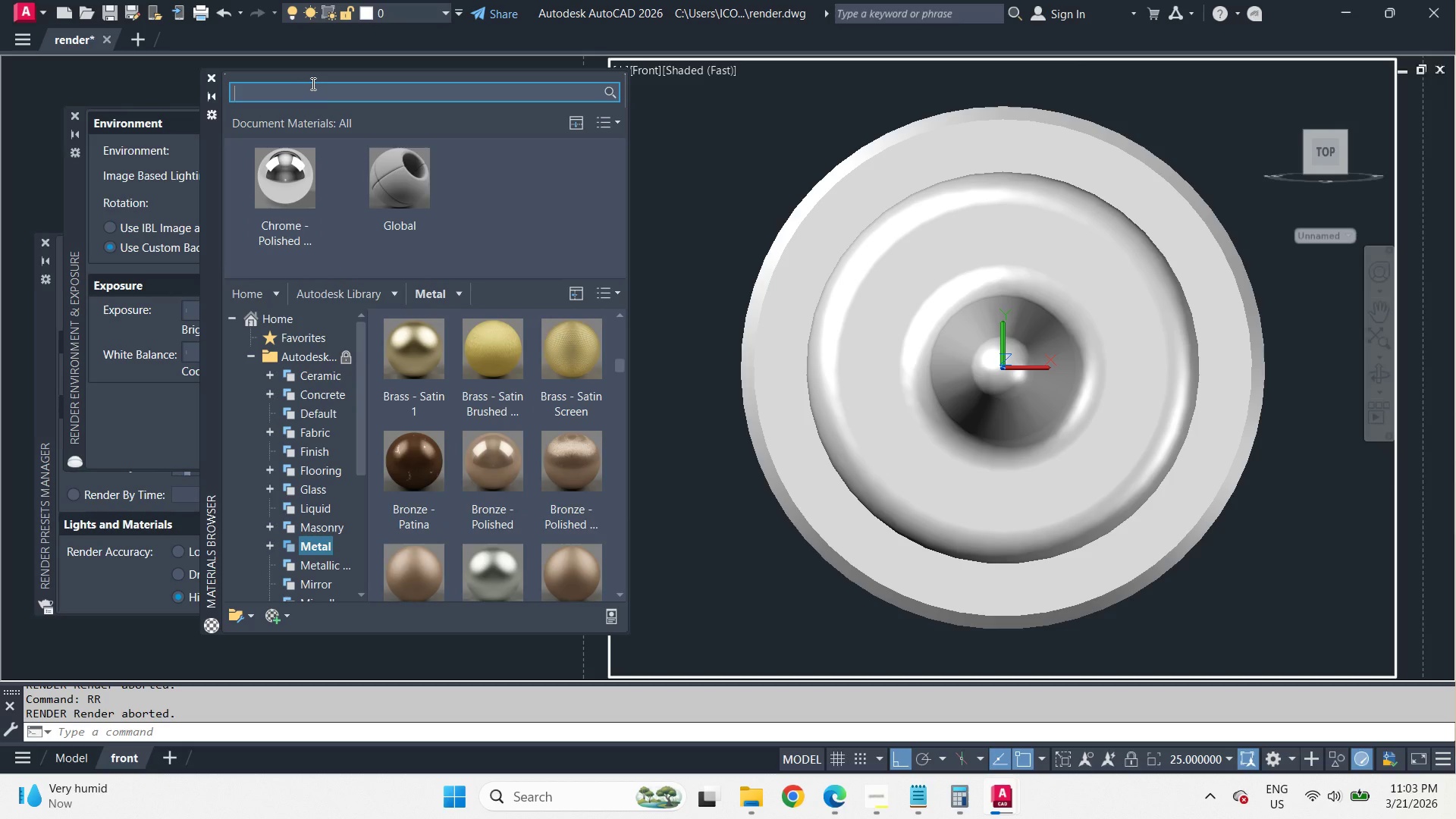 
type(polished)
 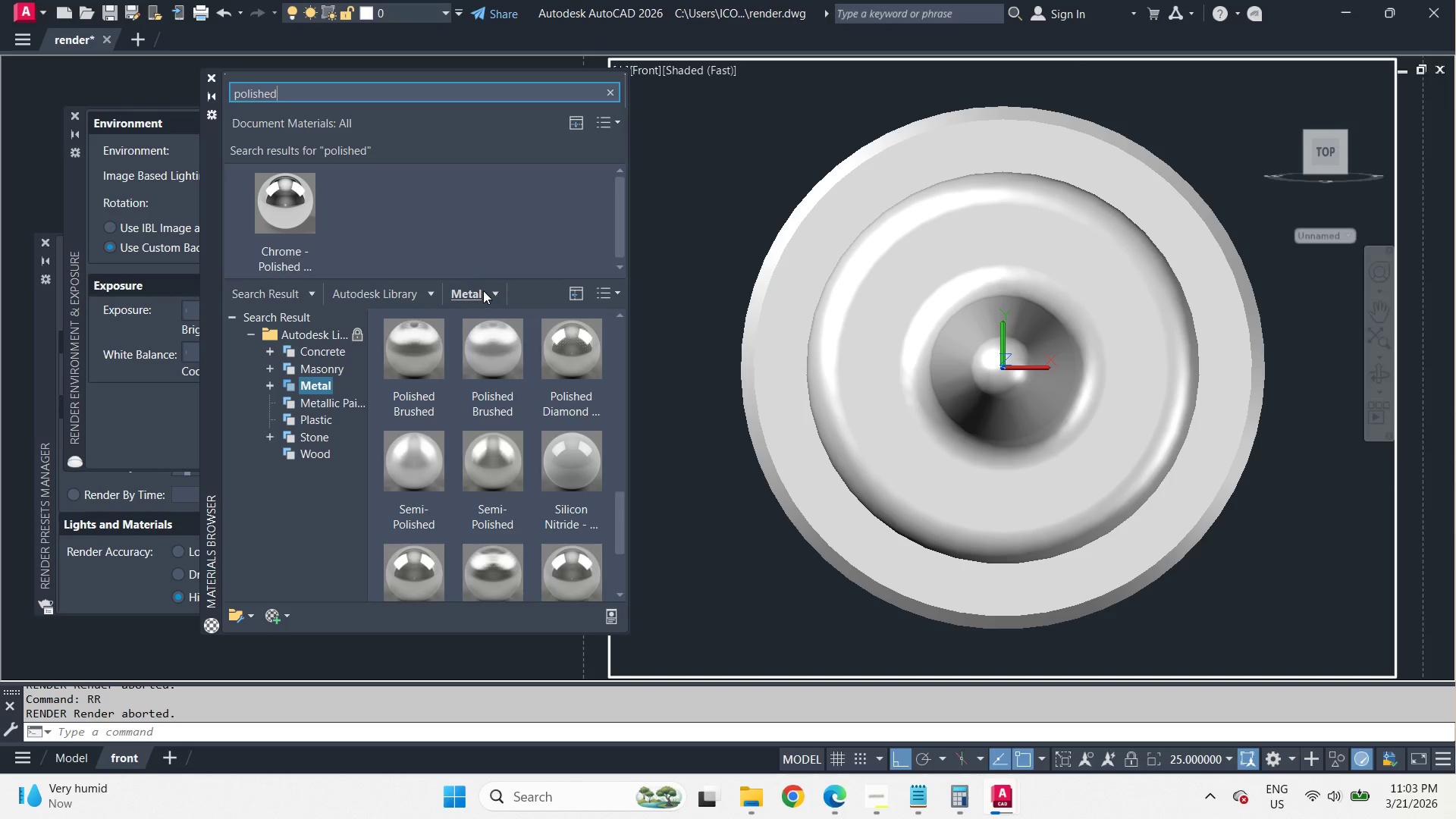 
key(Backspace)
 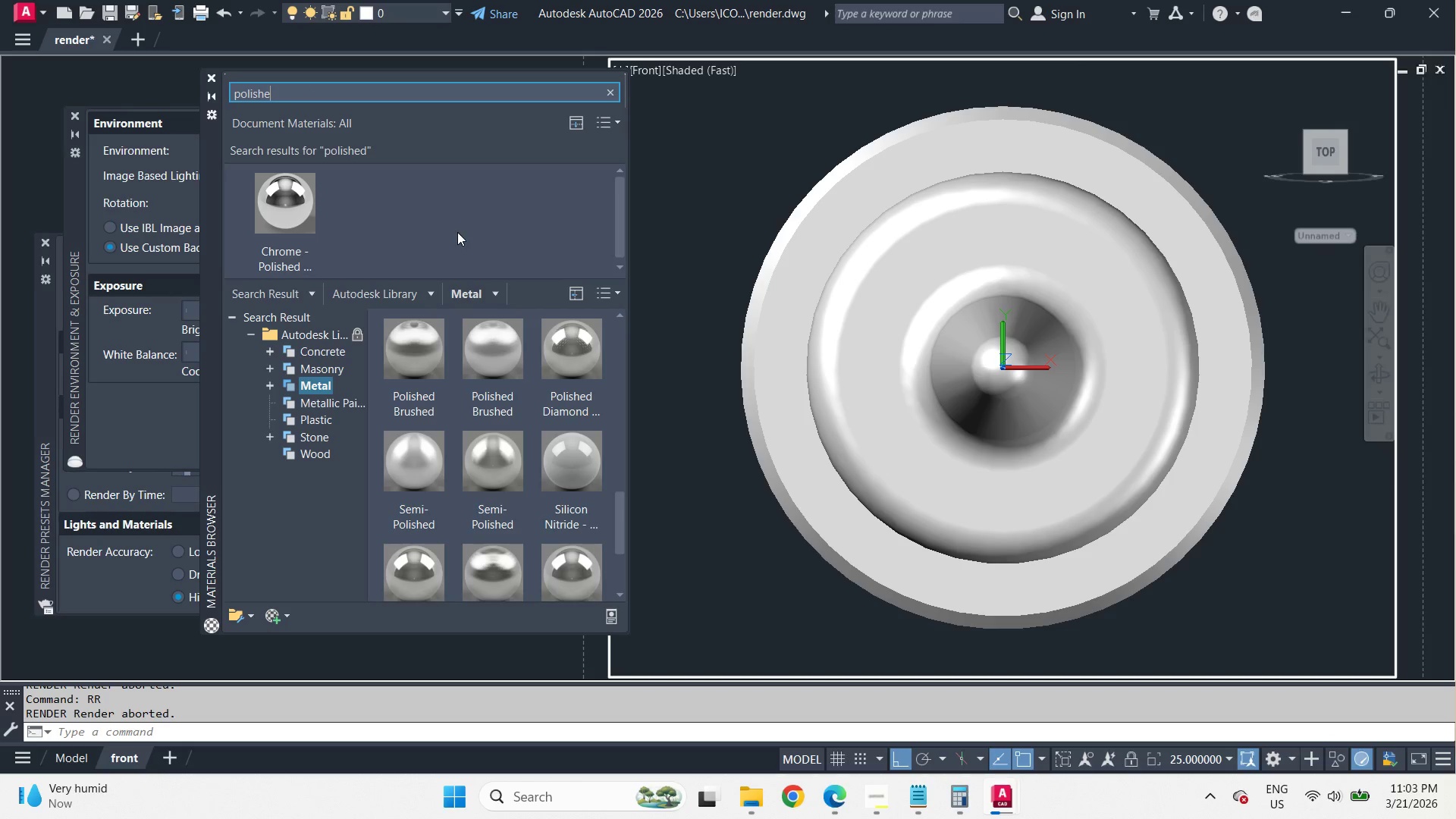 
key(Backspace)
 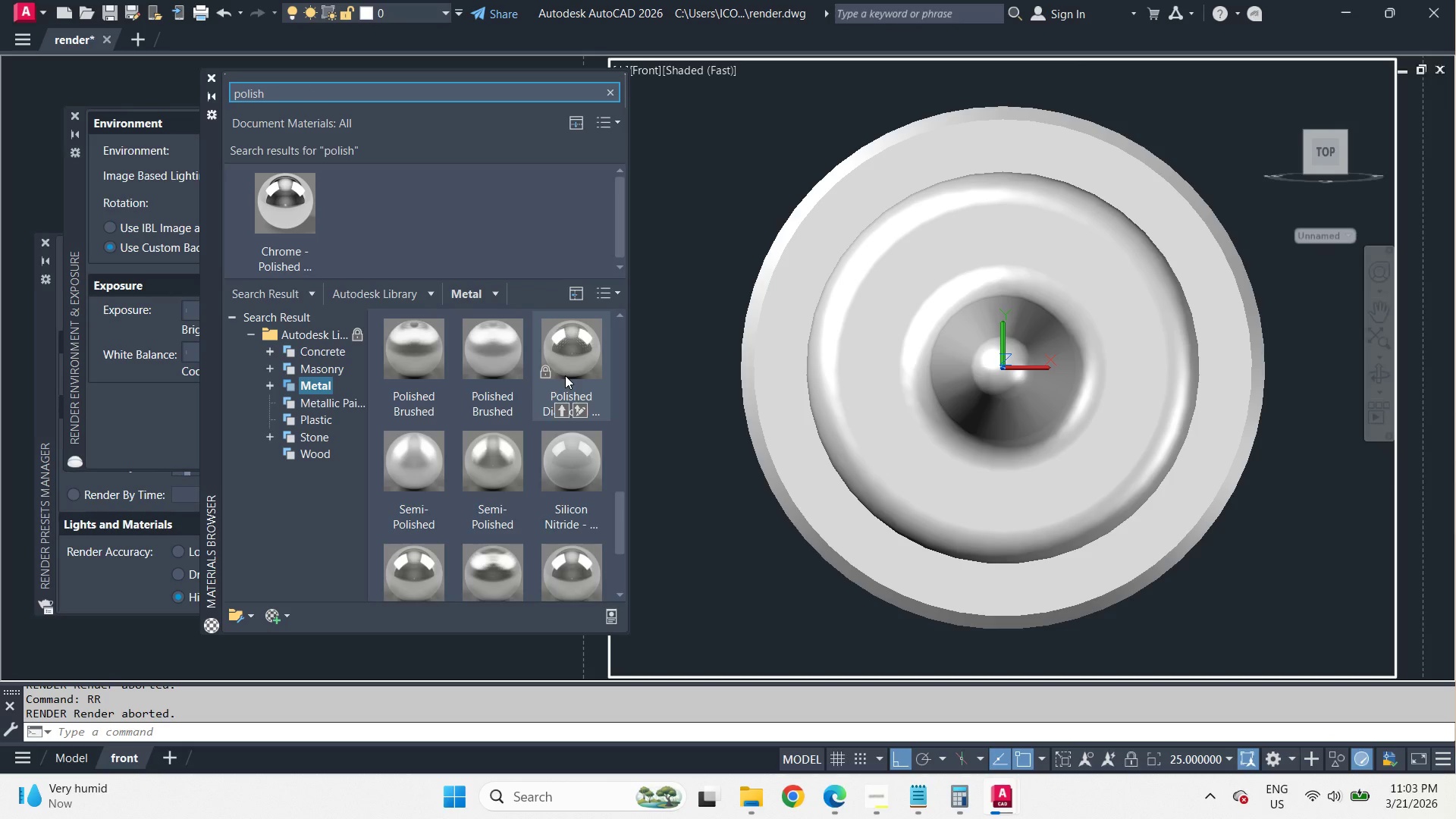 
mouse_move([541, 425])
 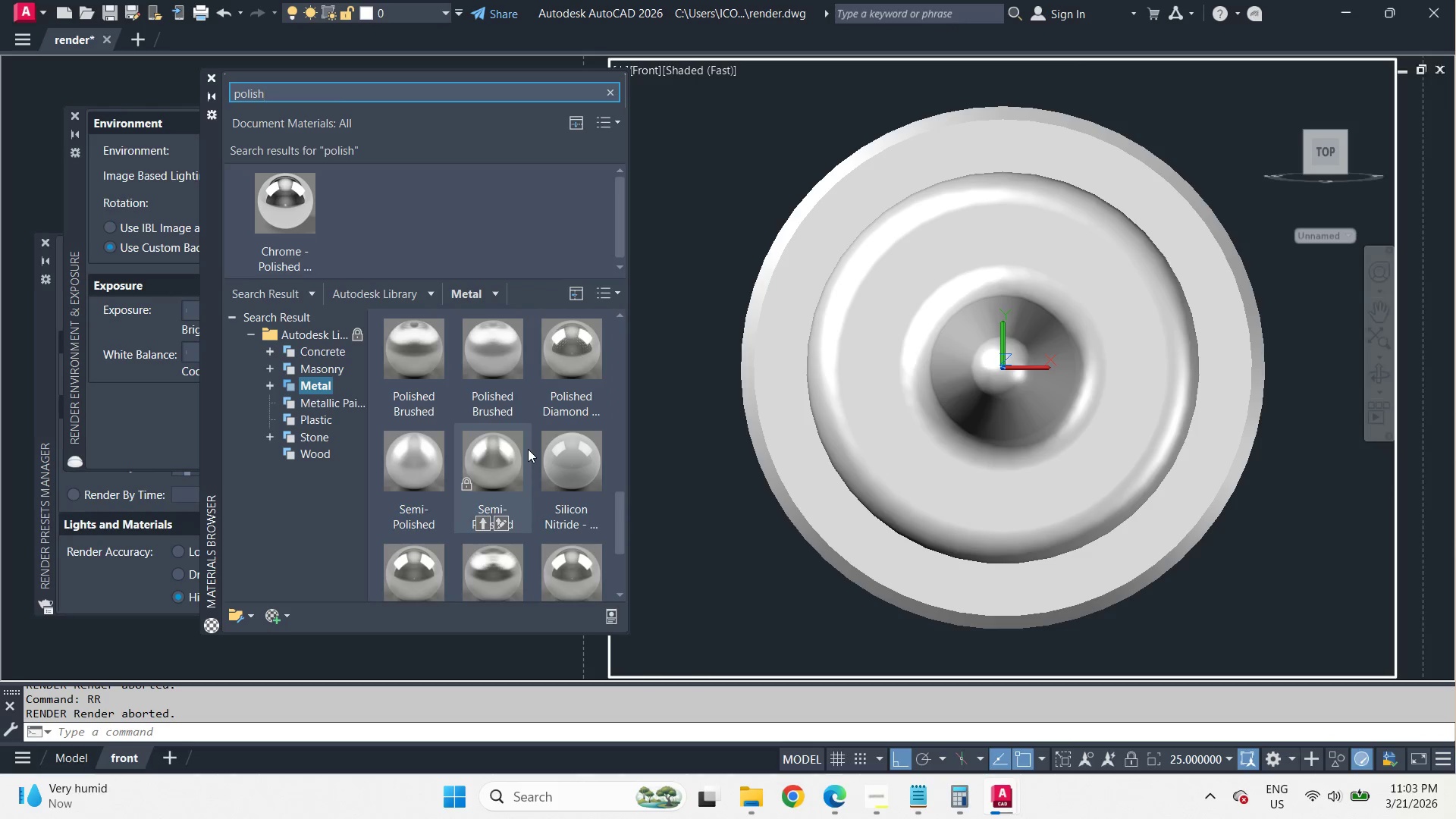 
scroll: coordinate [528, 449], scroll_direction: down, amount: 2.0
 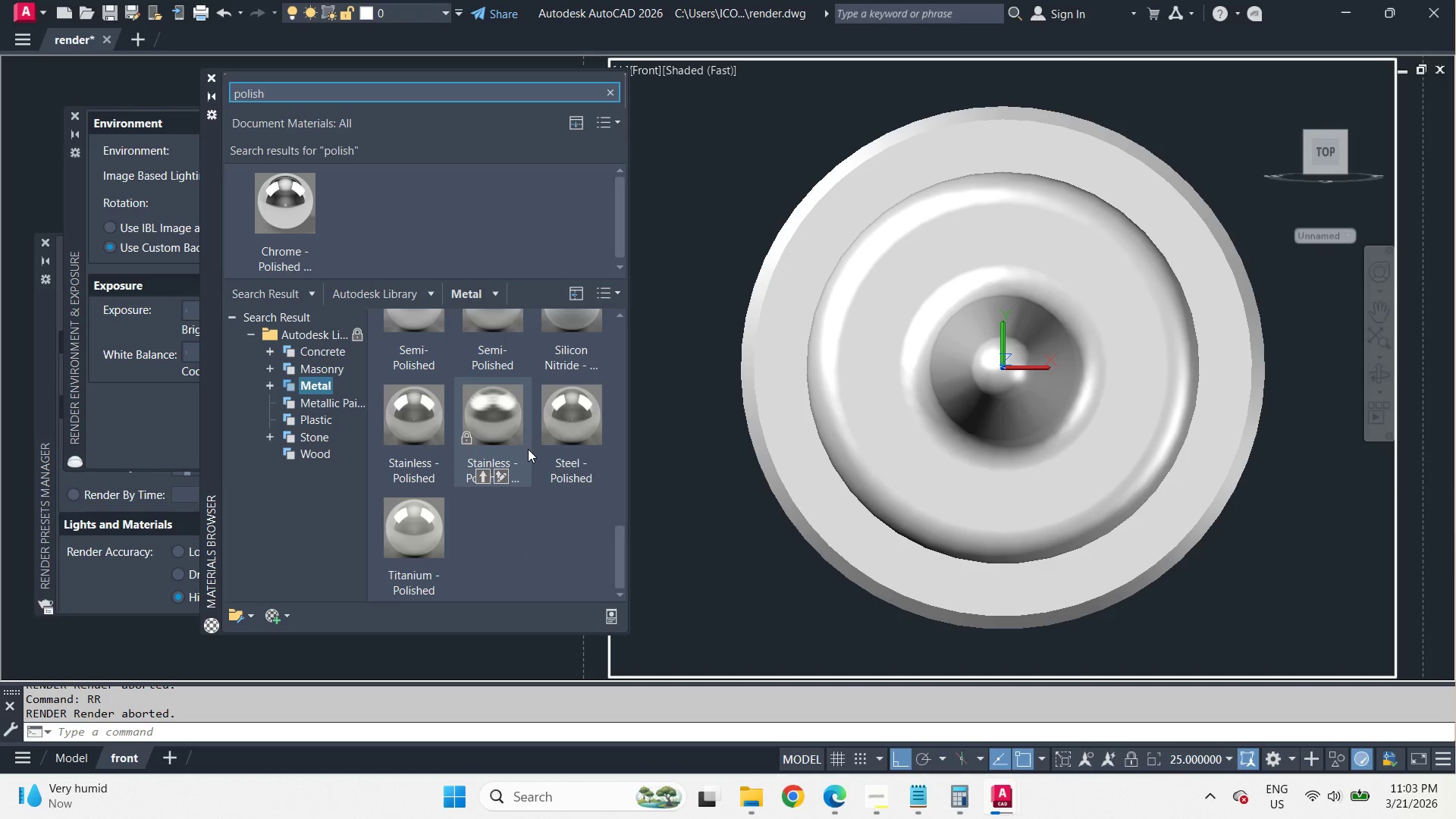 
wait(5.28)
 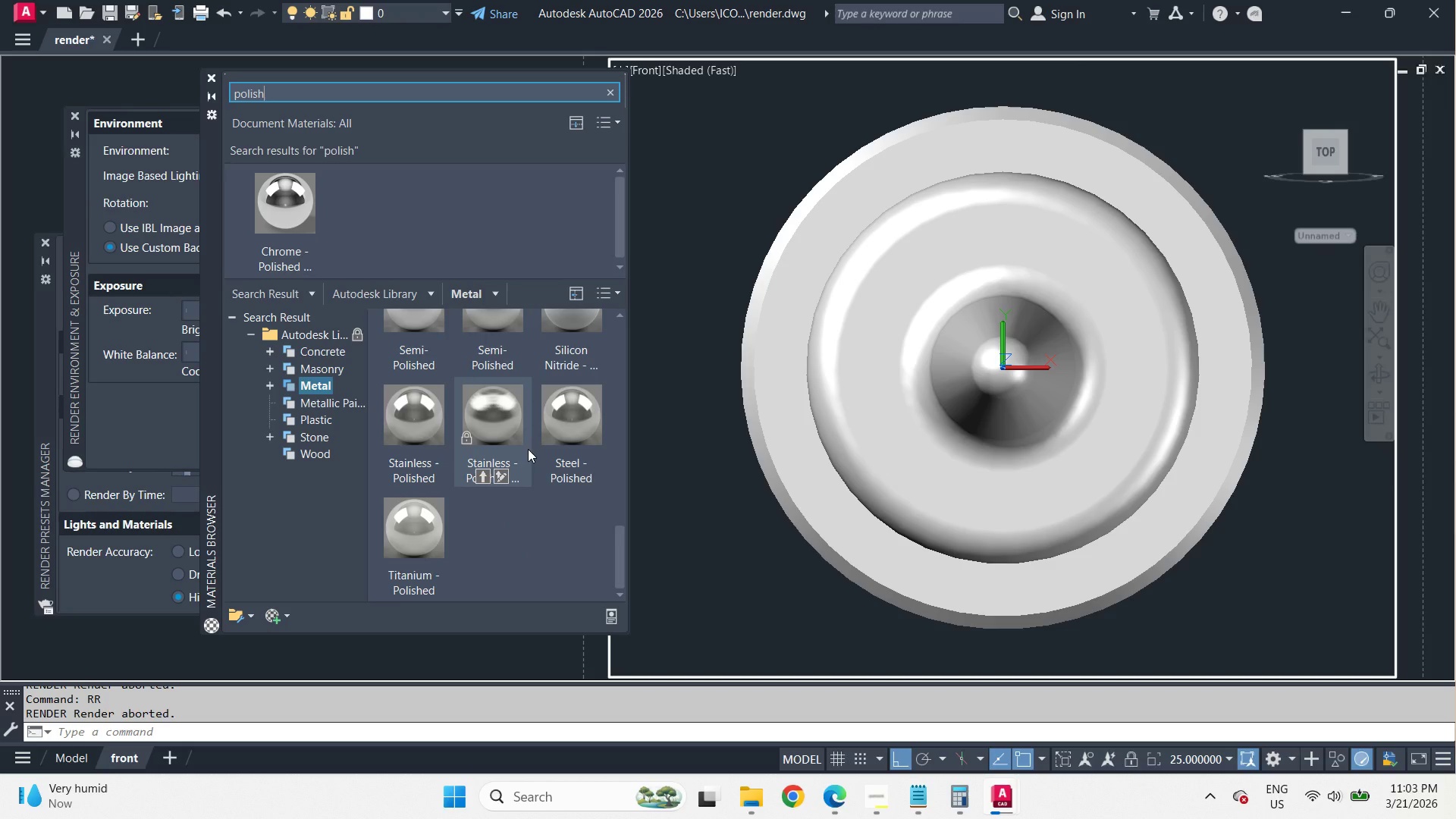 
scroll: coordinate [528, 449], scroll_direction: up, amount: 1.0
 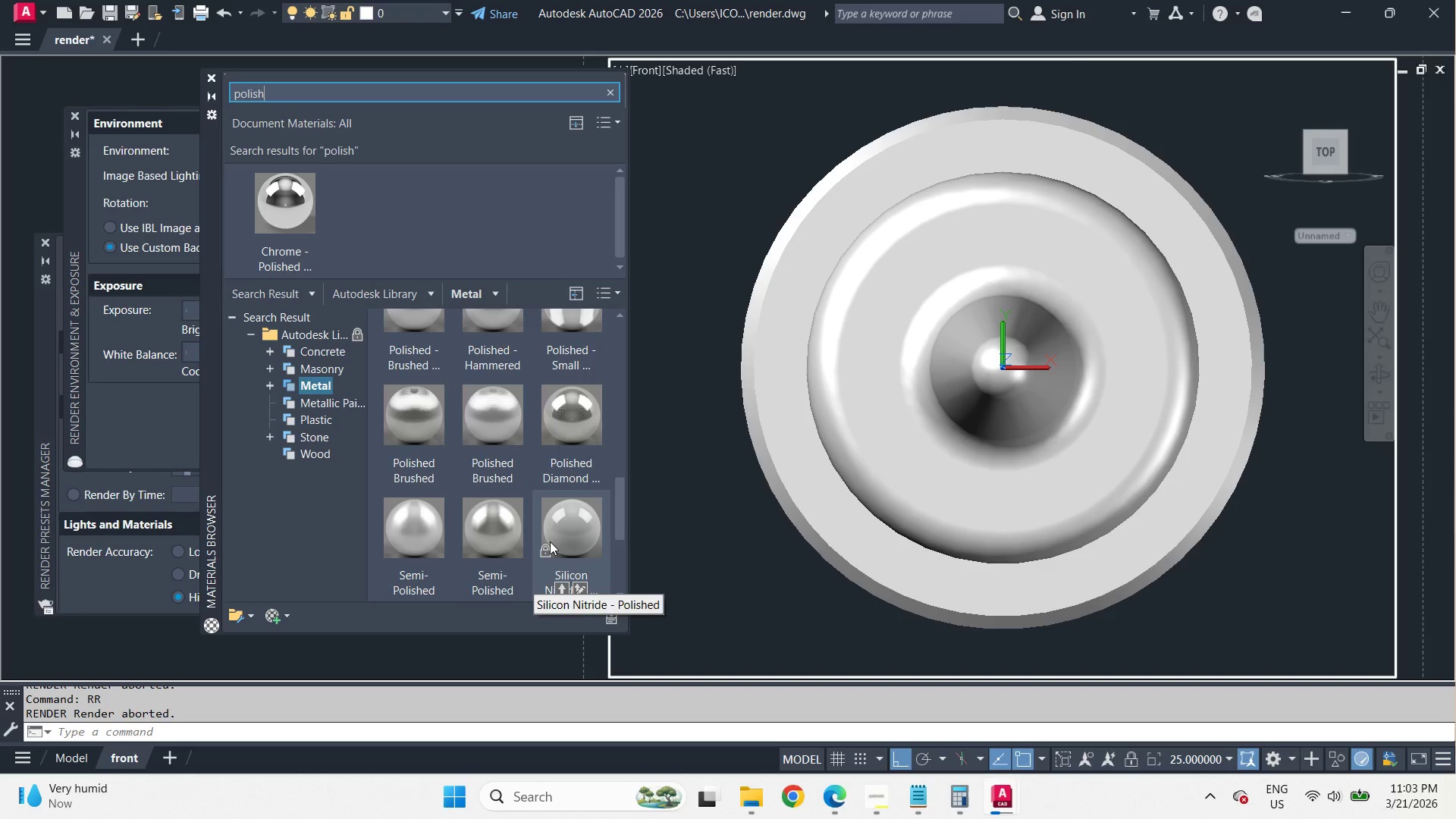 
left_click([560, 472])
 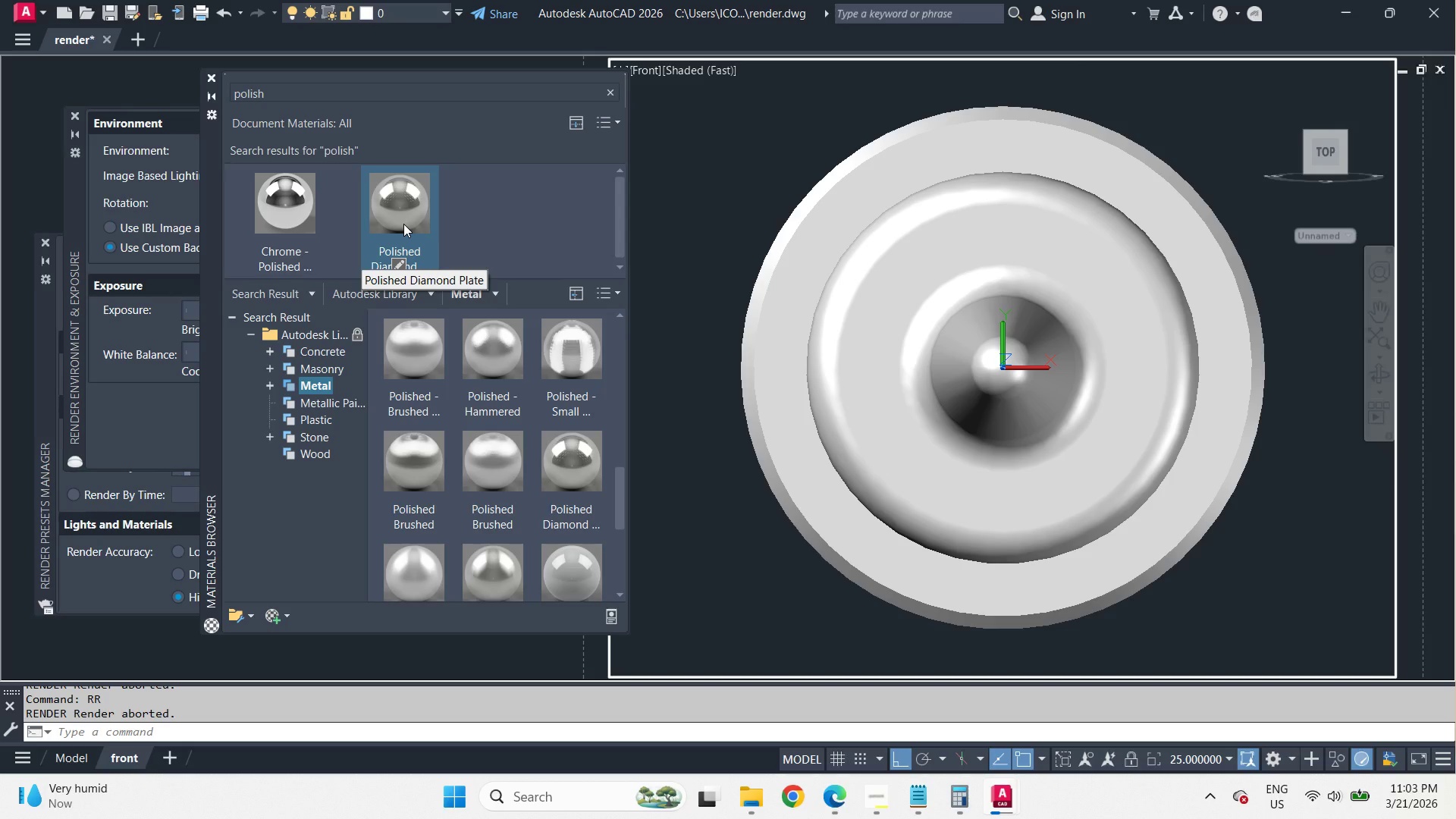 
right_click([403, 224])
 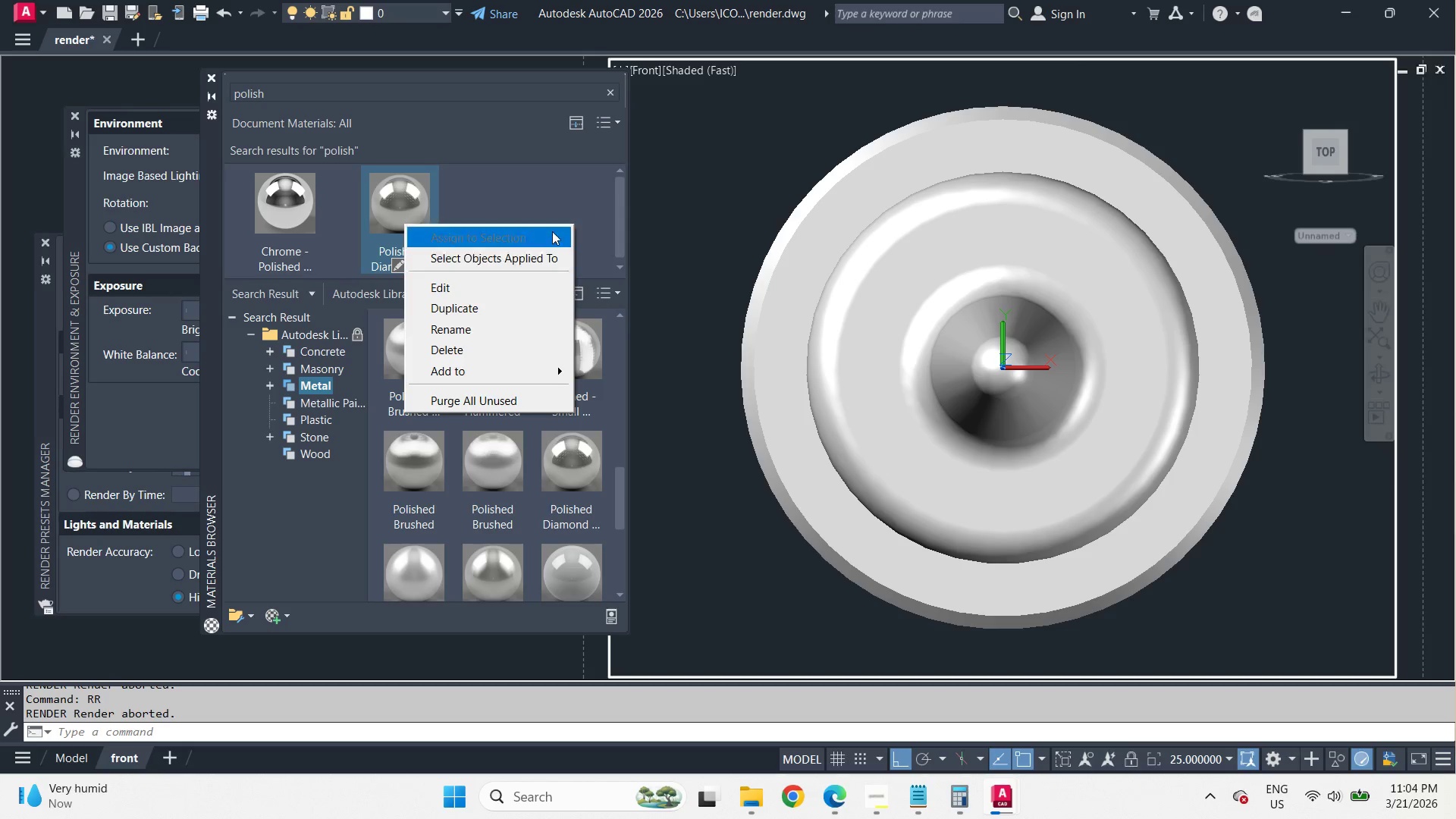 
left_click([786, 135])
 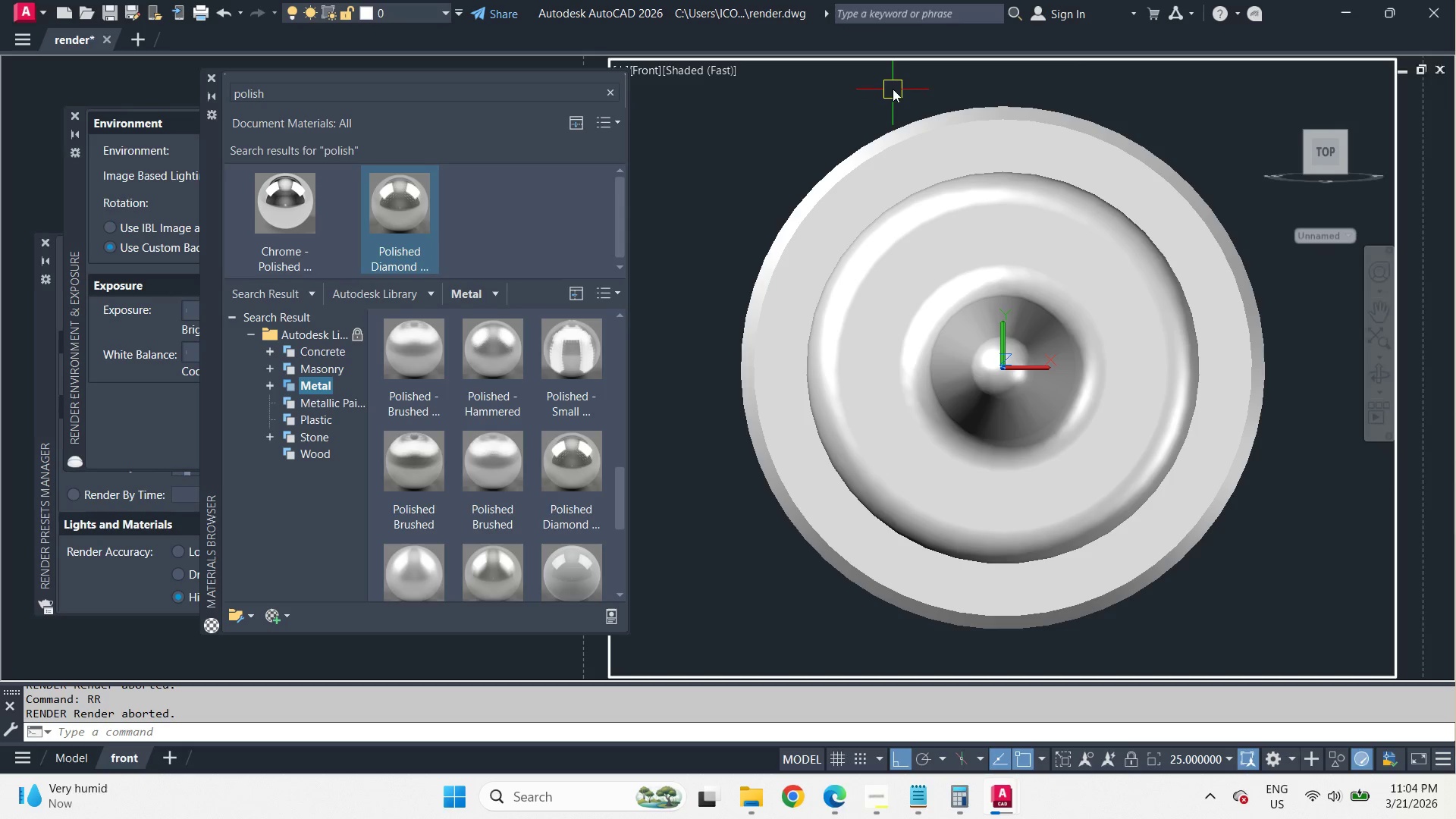 
left_click_drag(start_coordinate=[893, 89], to_coordinate=[885, 105])
 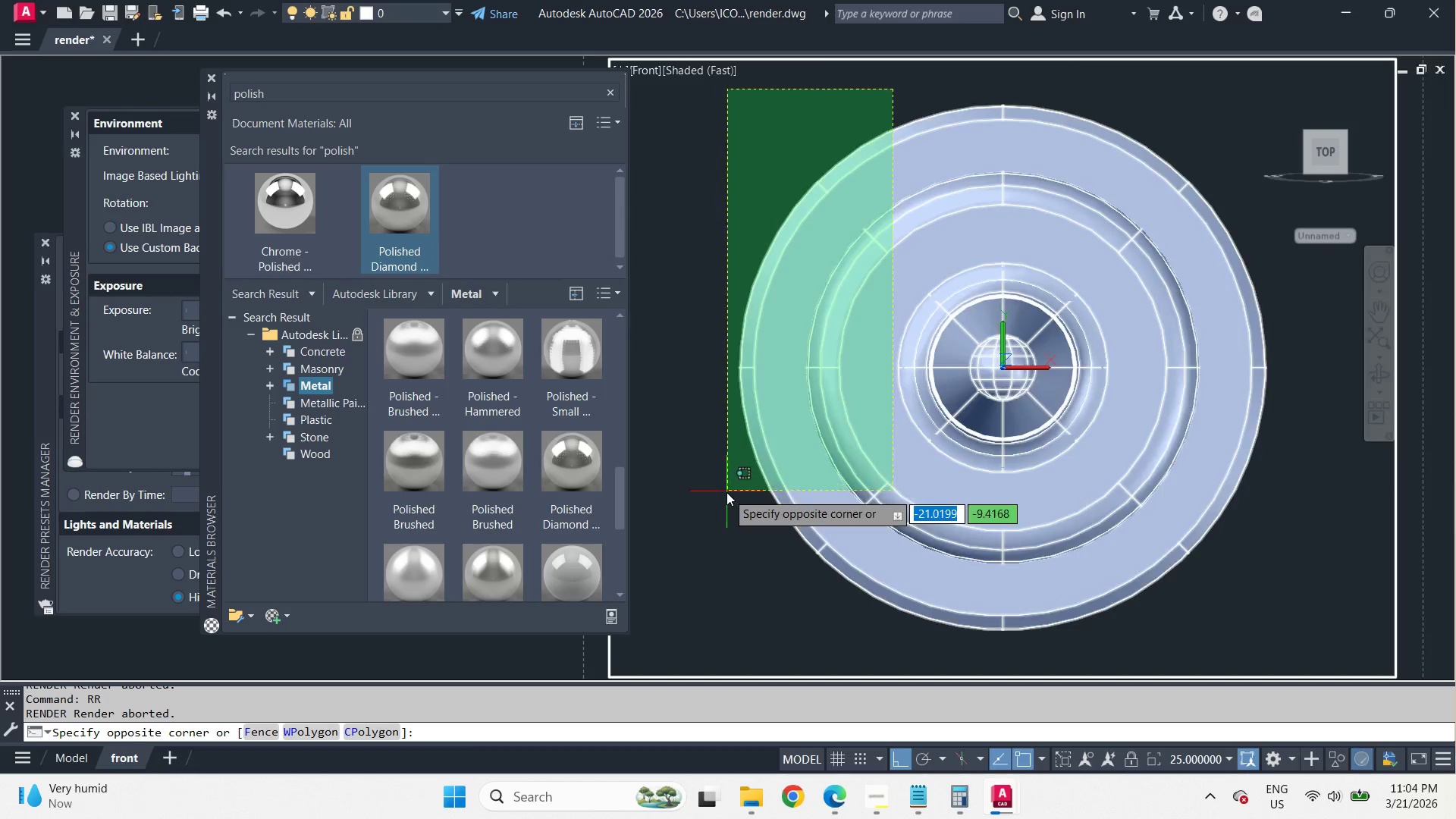 
double_click([726, 492])
 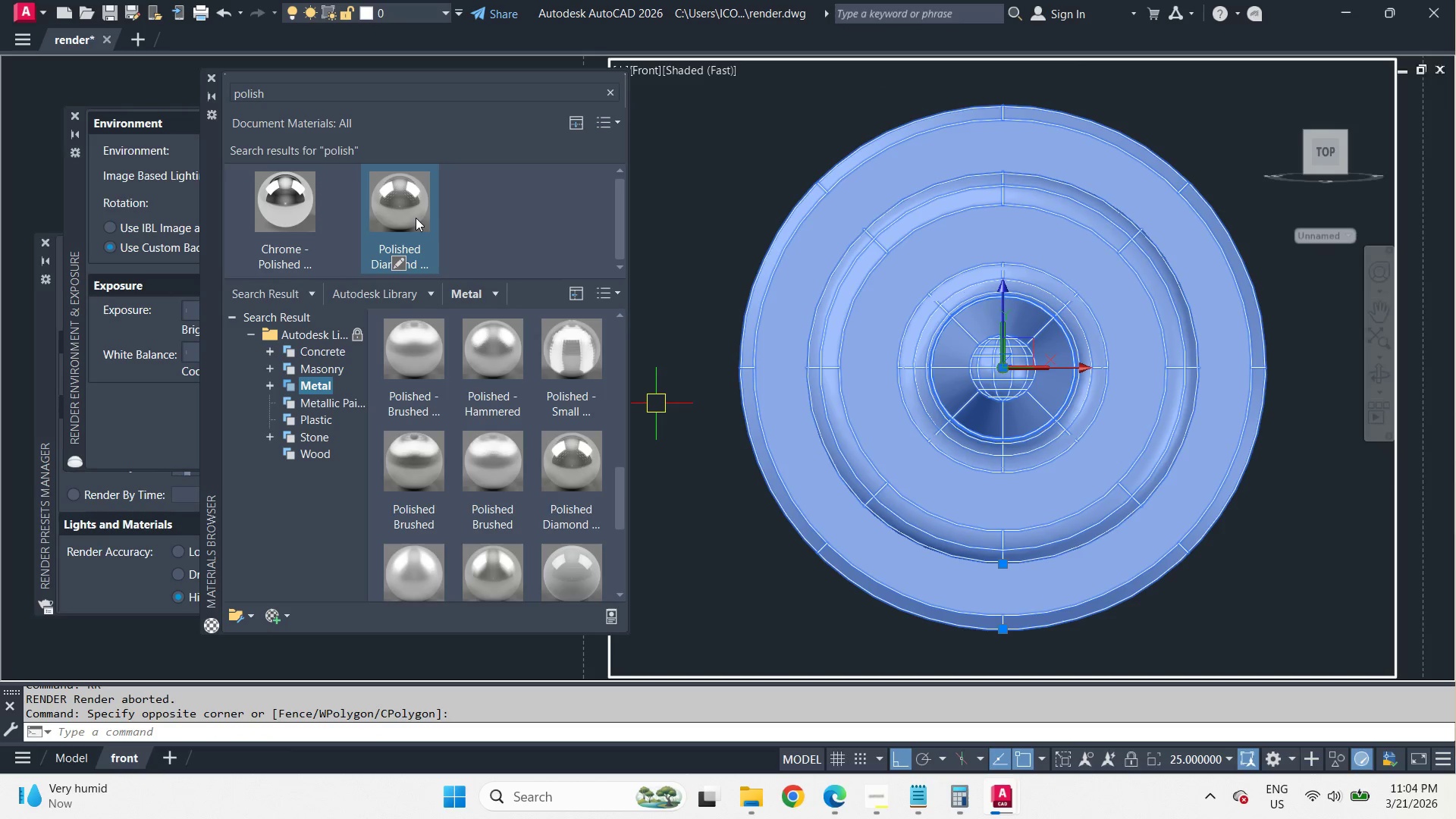 
right_click([413, 217])
 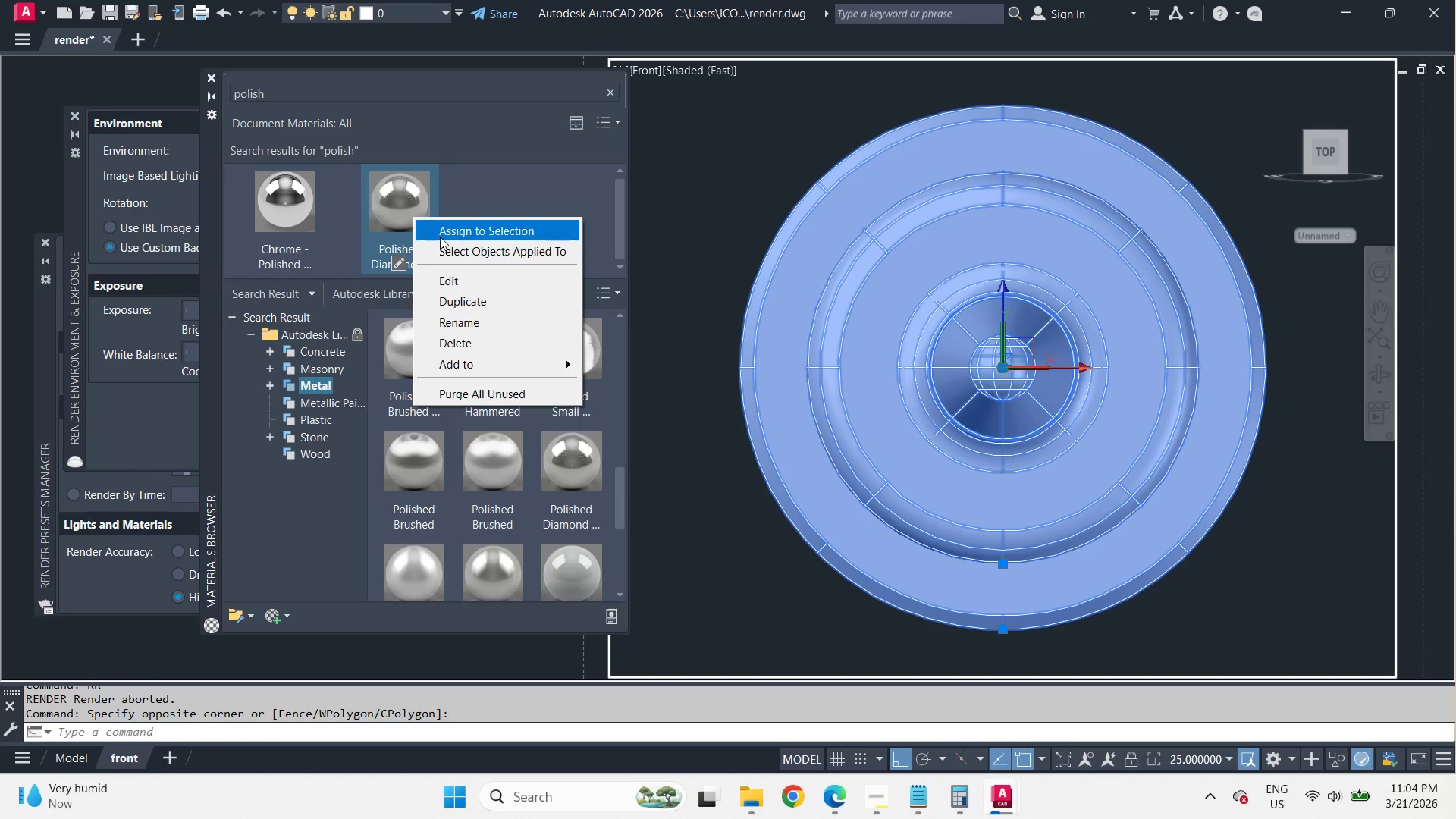 
left_click([440, 236])
 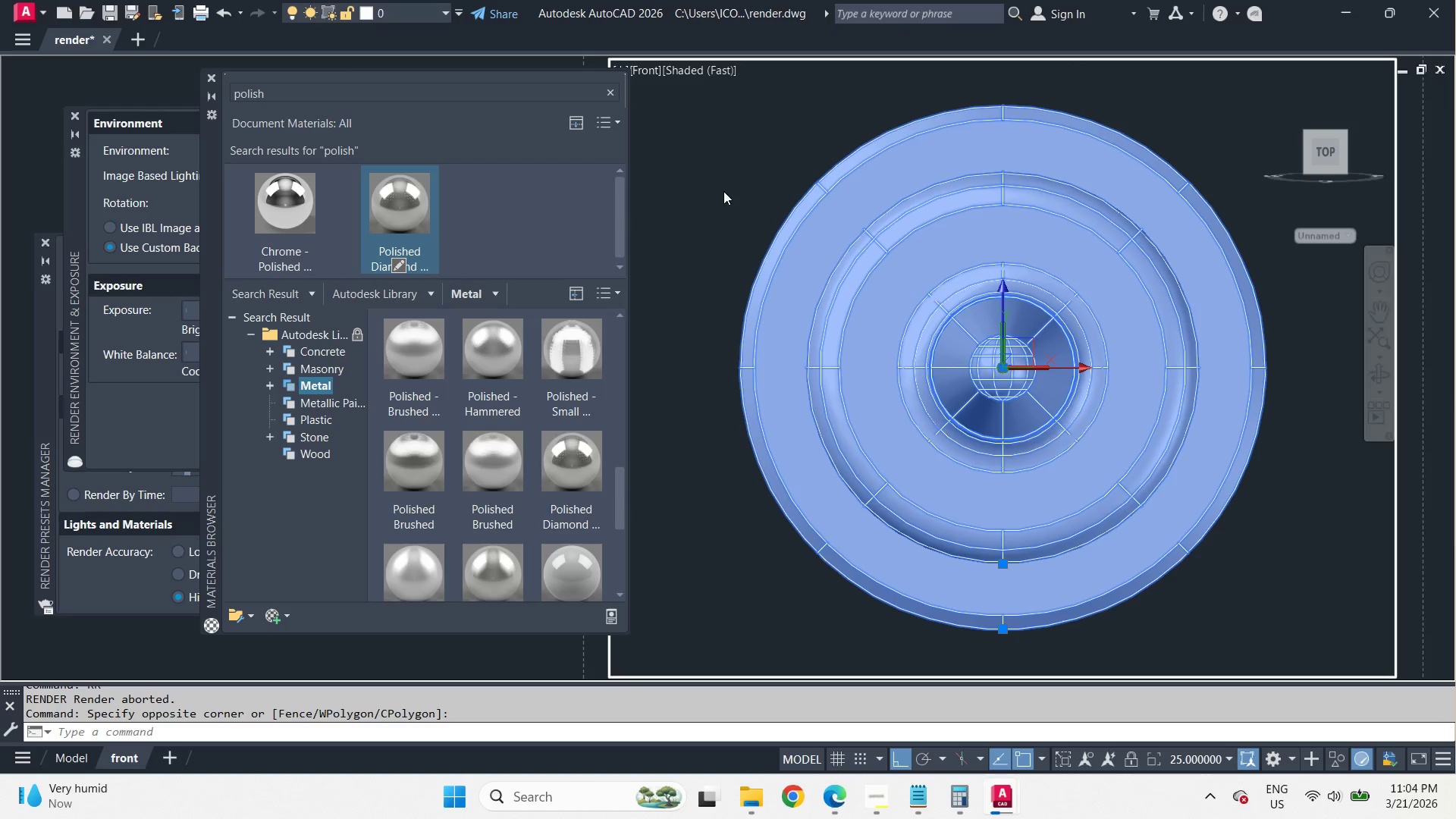 
left_click([722, 193])
 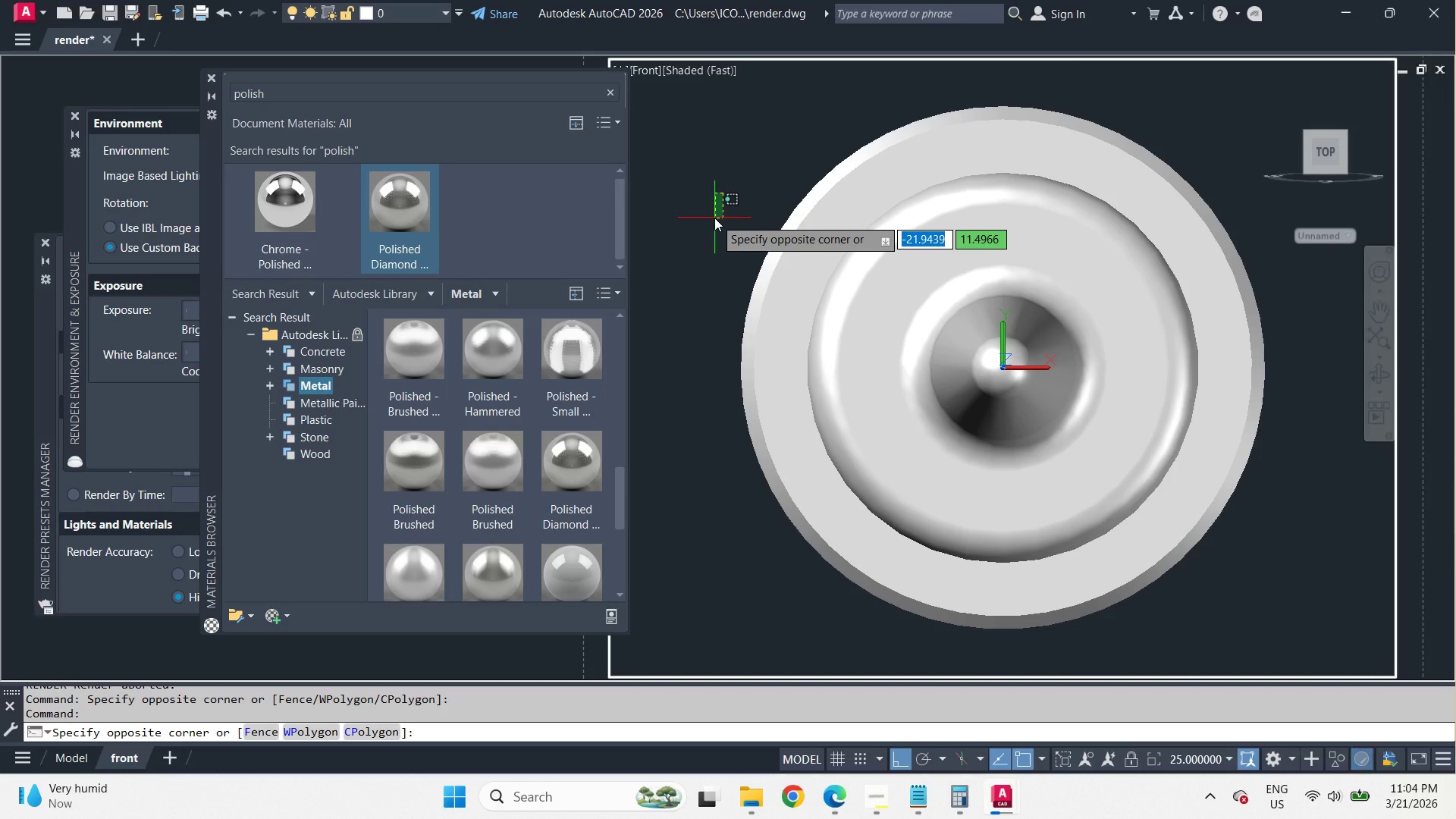 
left_click([714, 218])
 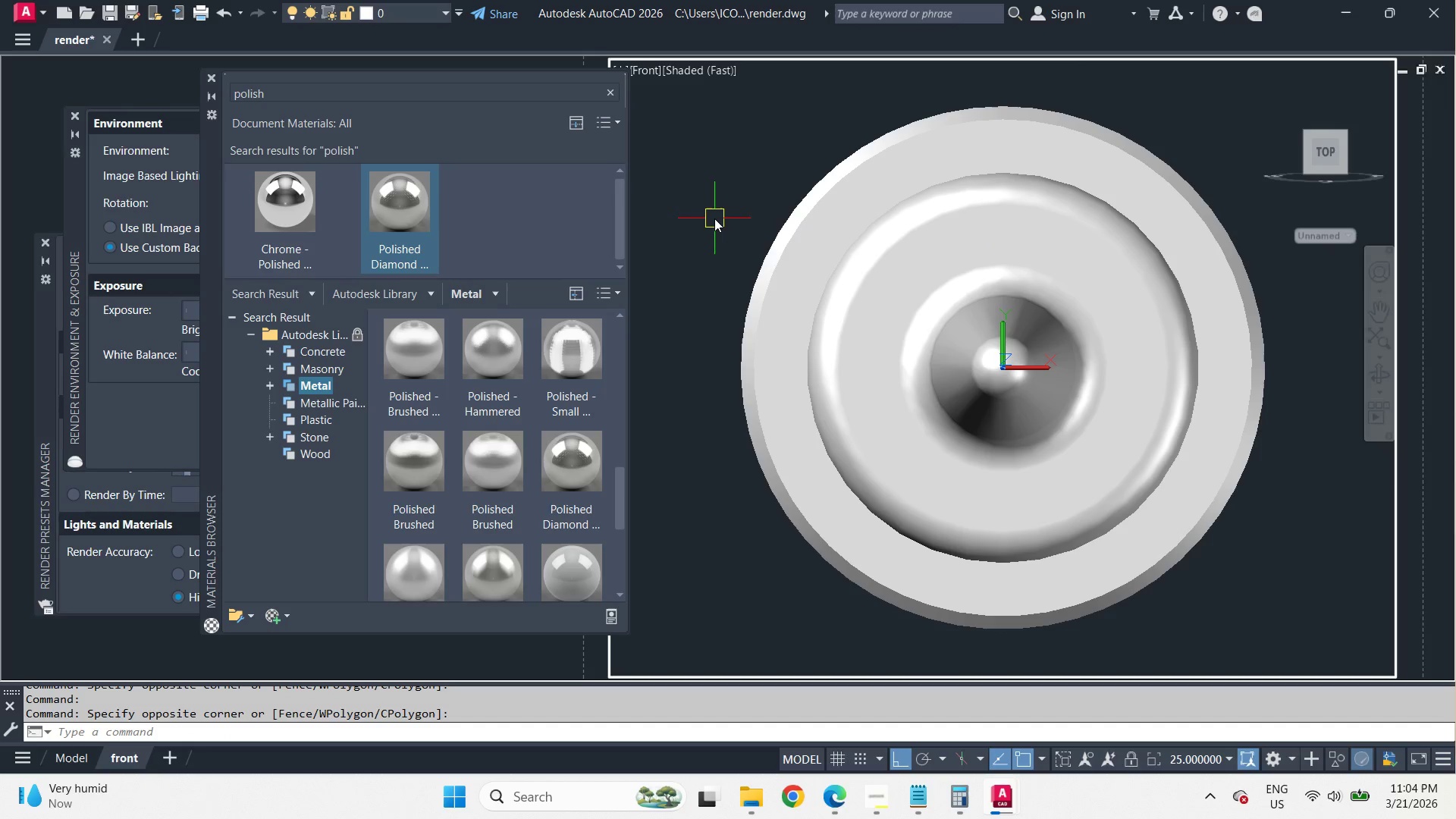 
type(rr )
 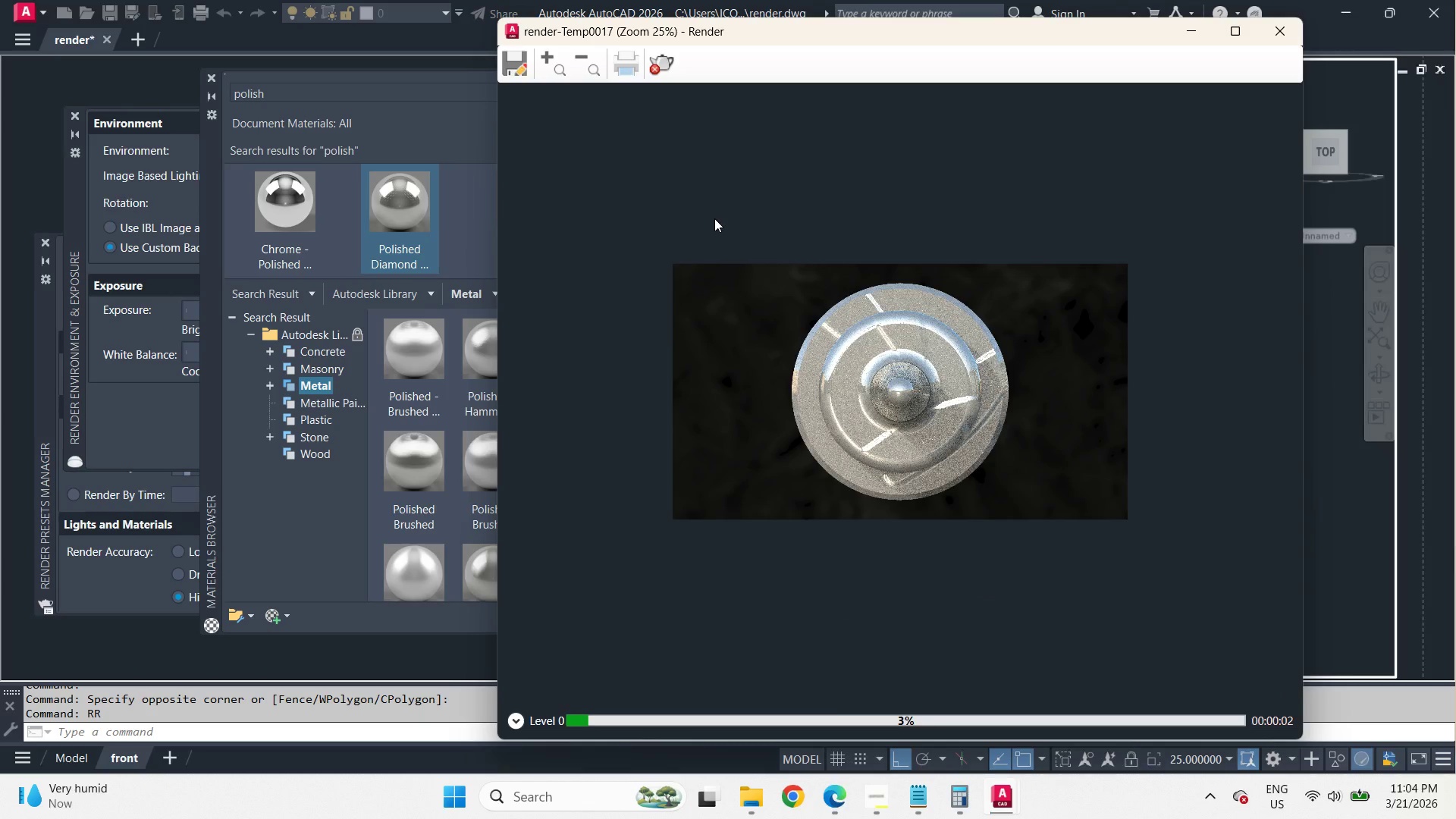 
wait(6.23)
 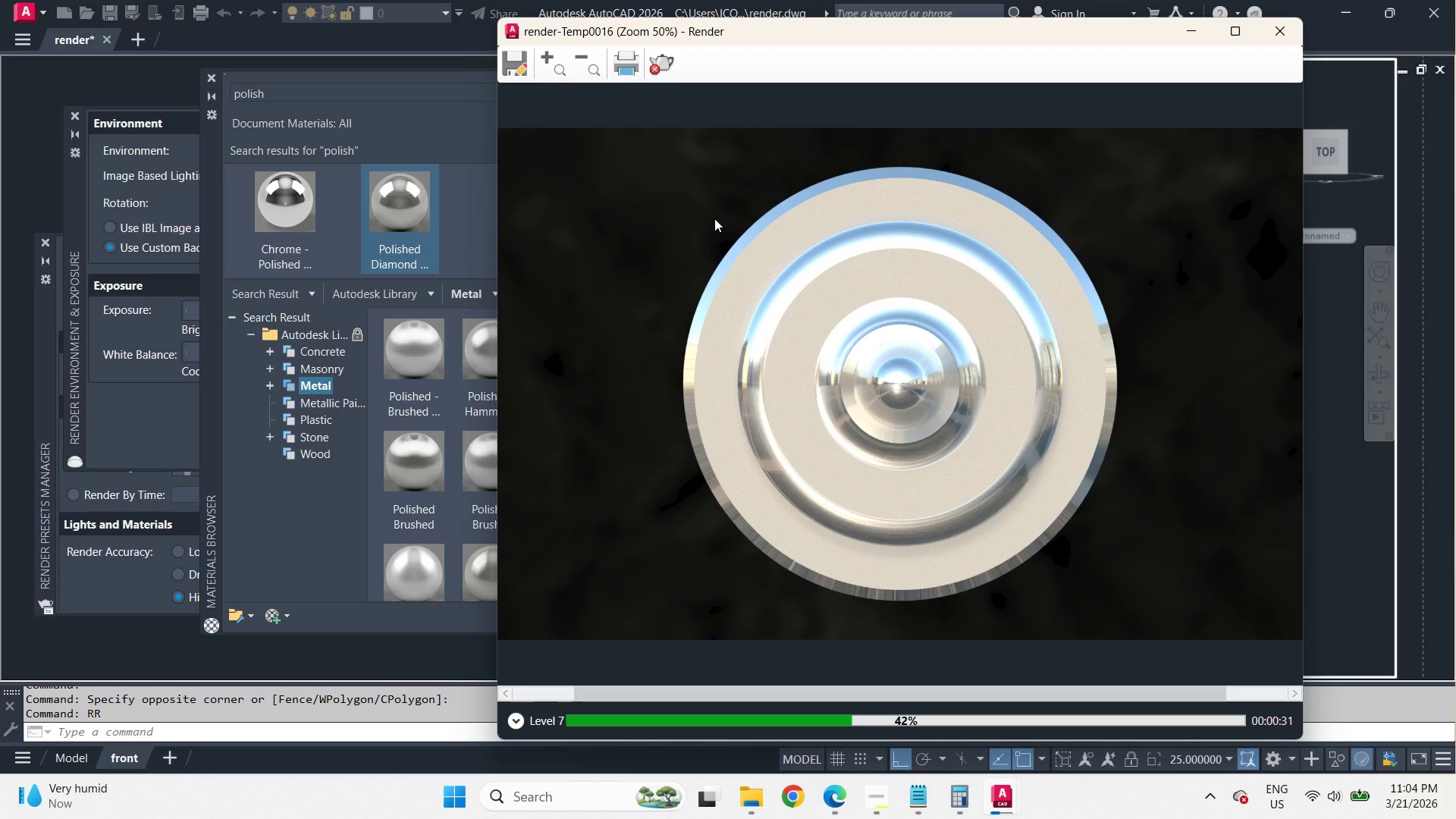 
scroll: coordinate [884, 400], scroll_direction: up, amount: 2.0
 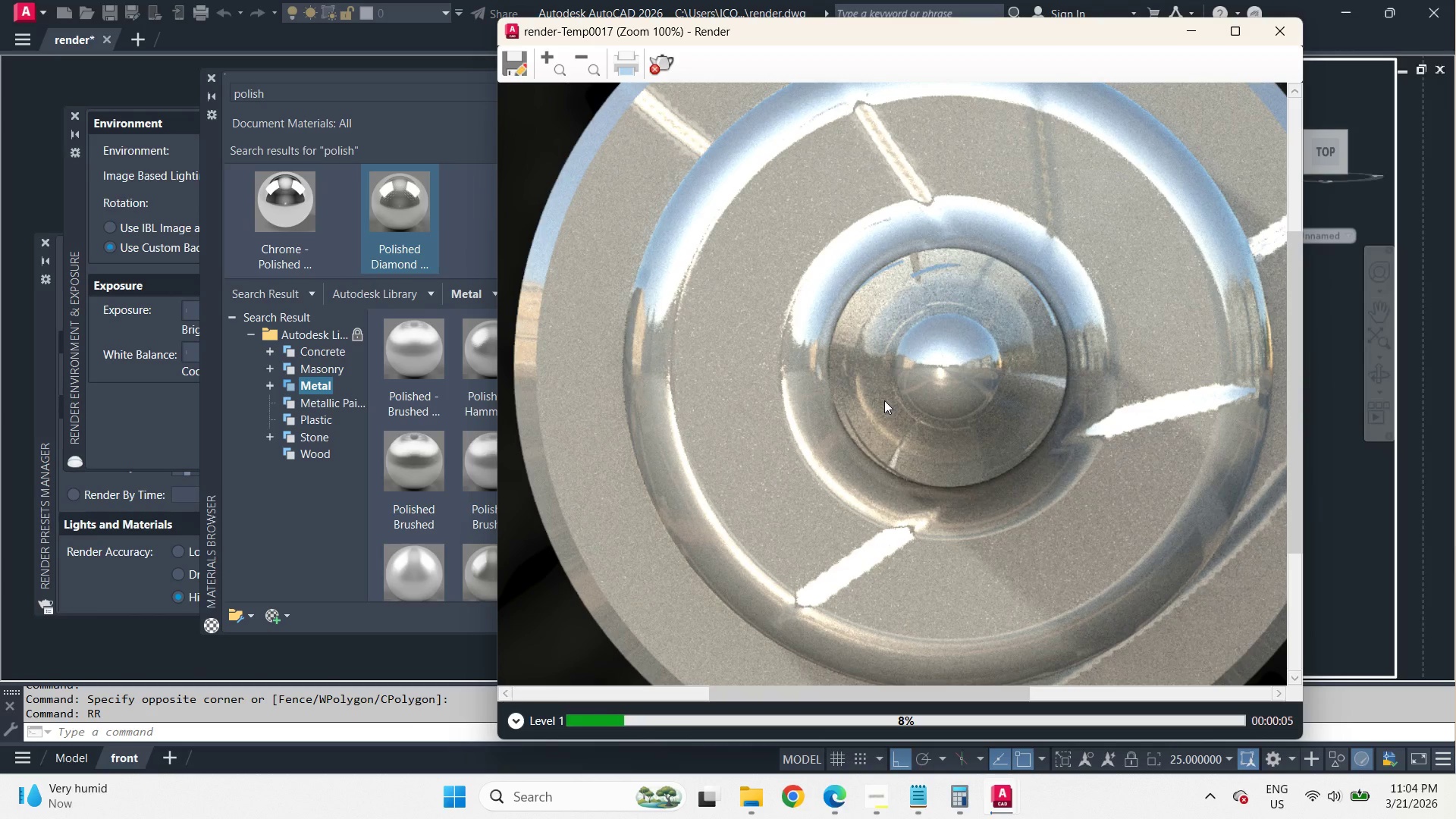 
scroll: coordinate [884, 400], scroll_direction: down, amount: 1.0
 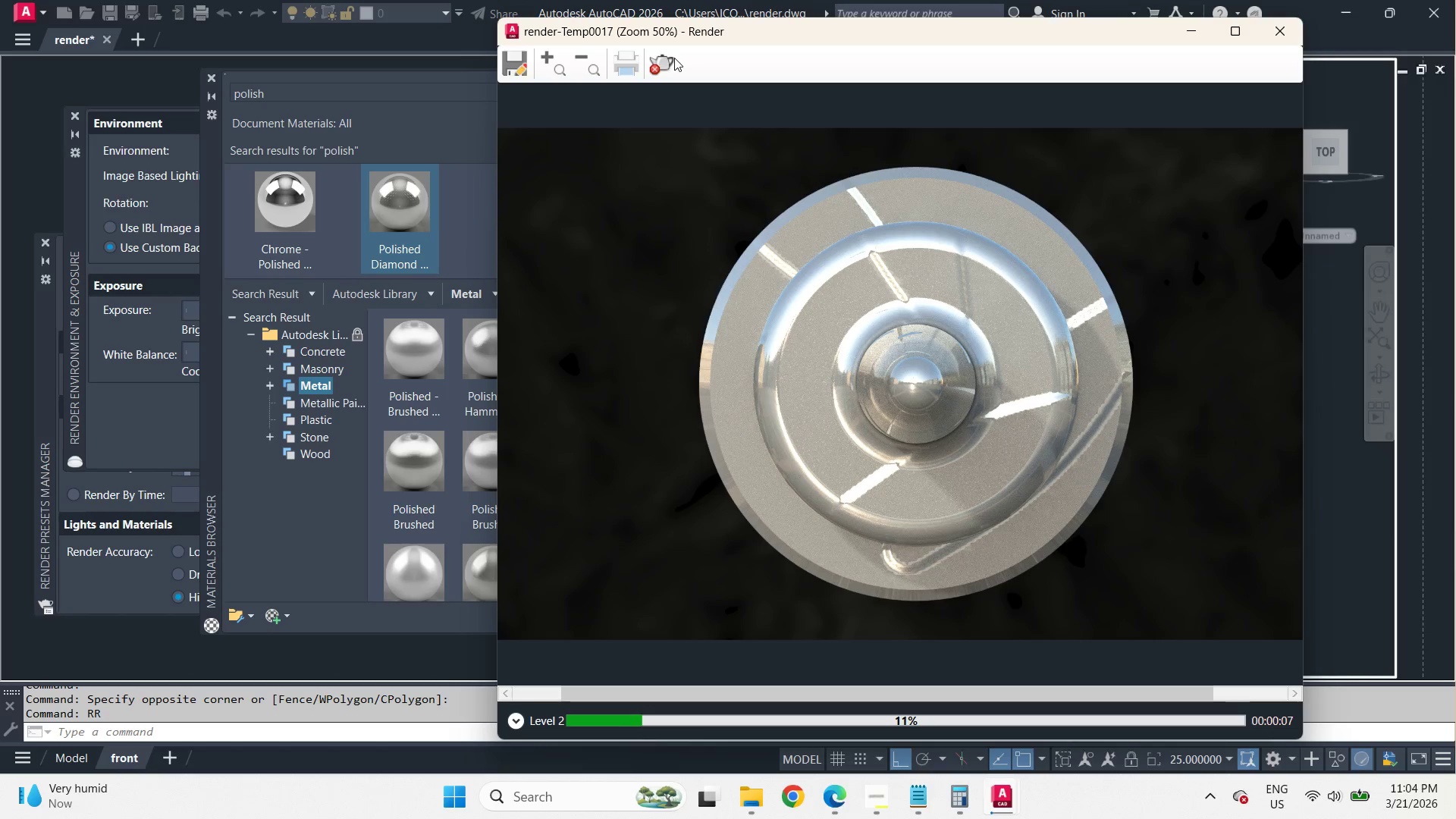 
left_click([658, 68])
 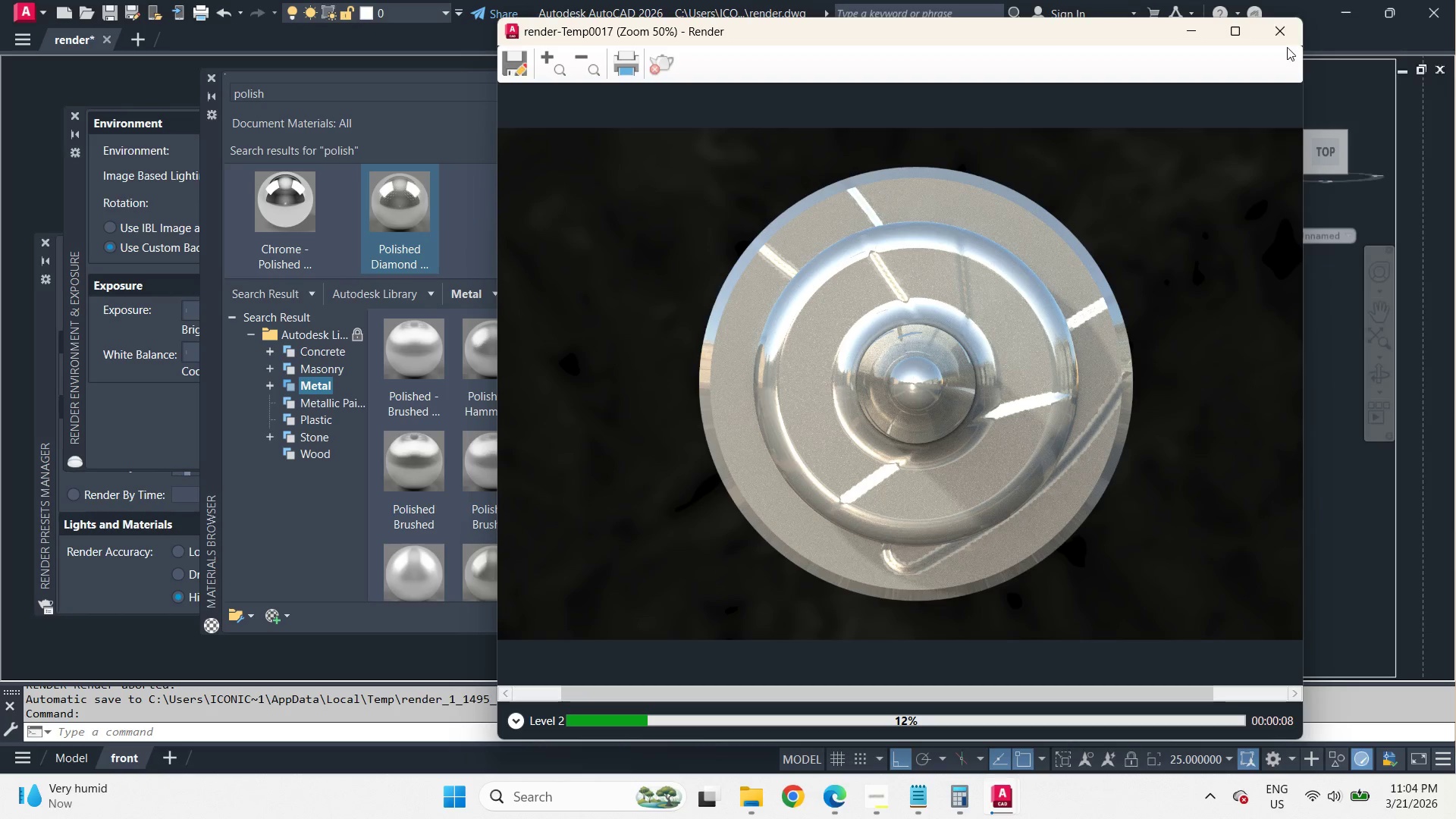 
left_click([1286, 30])
 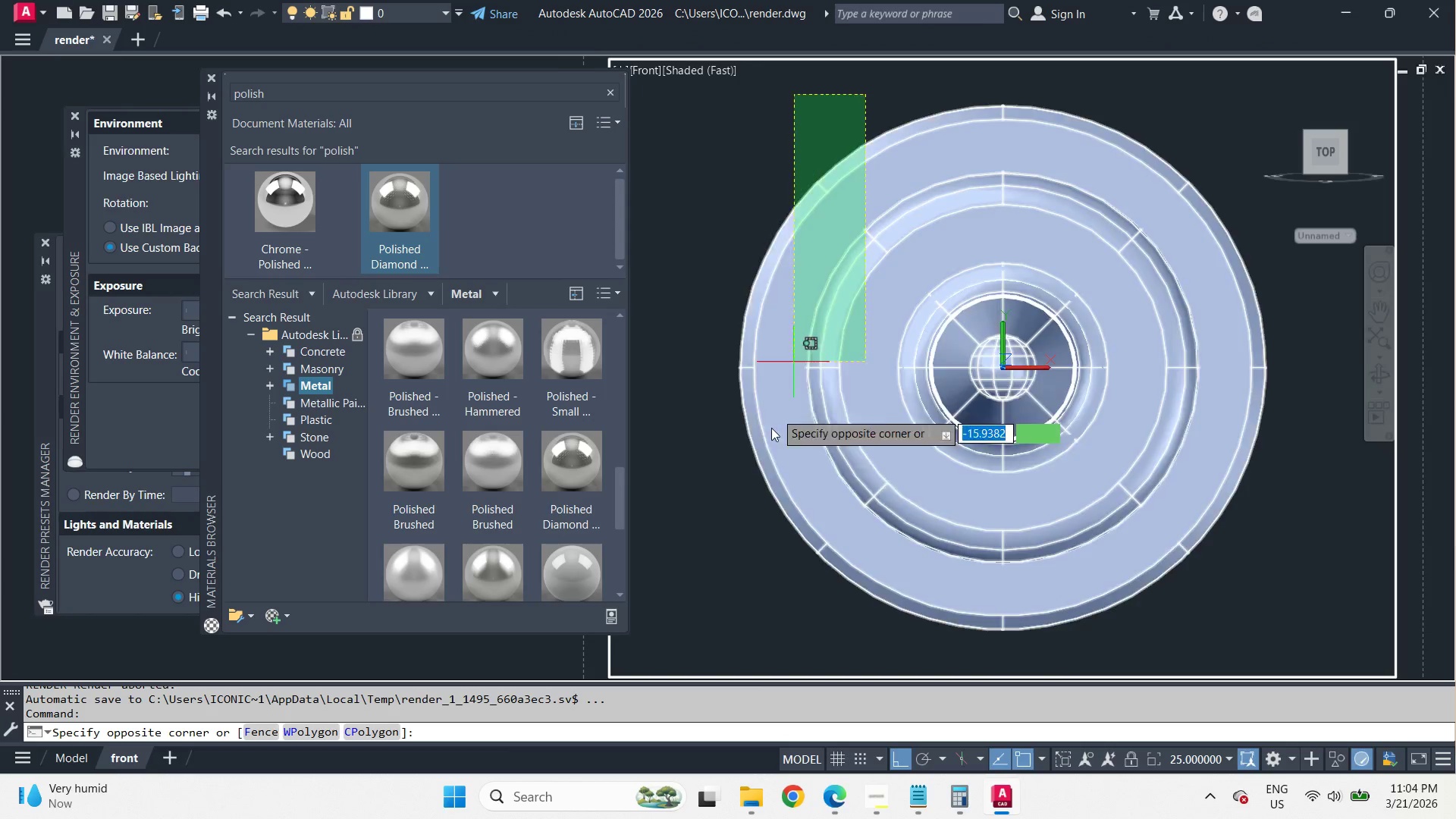 
left_click([754, 487])
 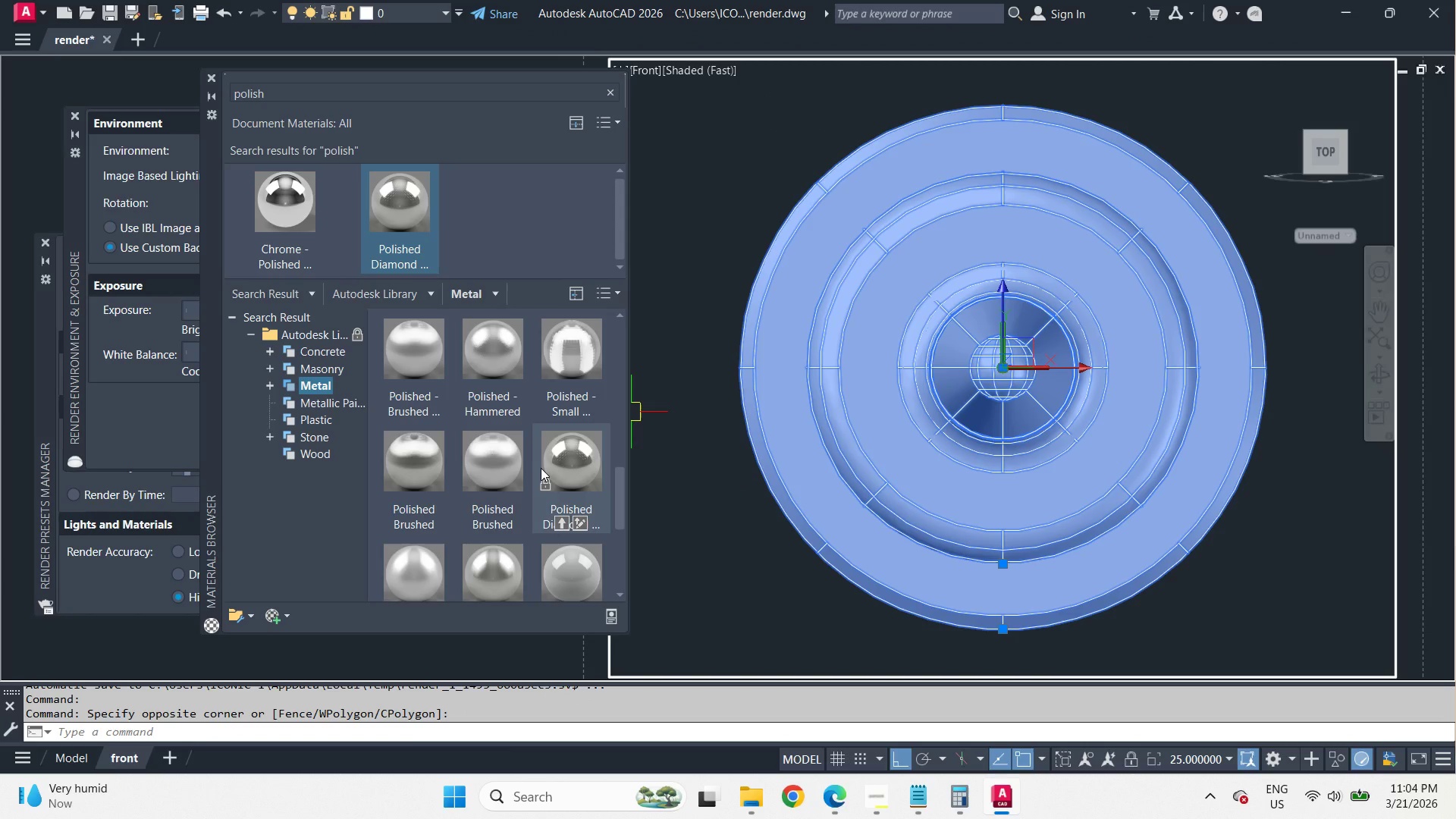 
scroll: coordinate [539, 468], scroll_direction: down, amount: 1.0
 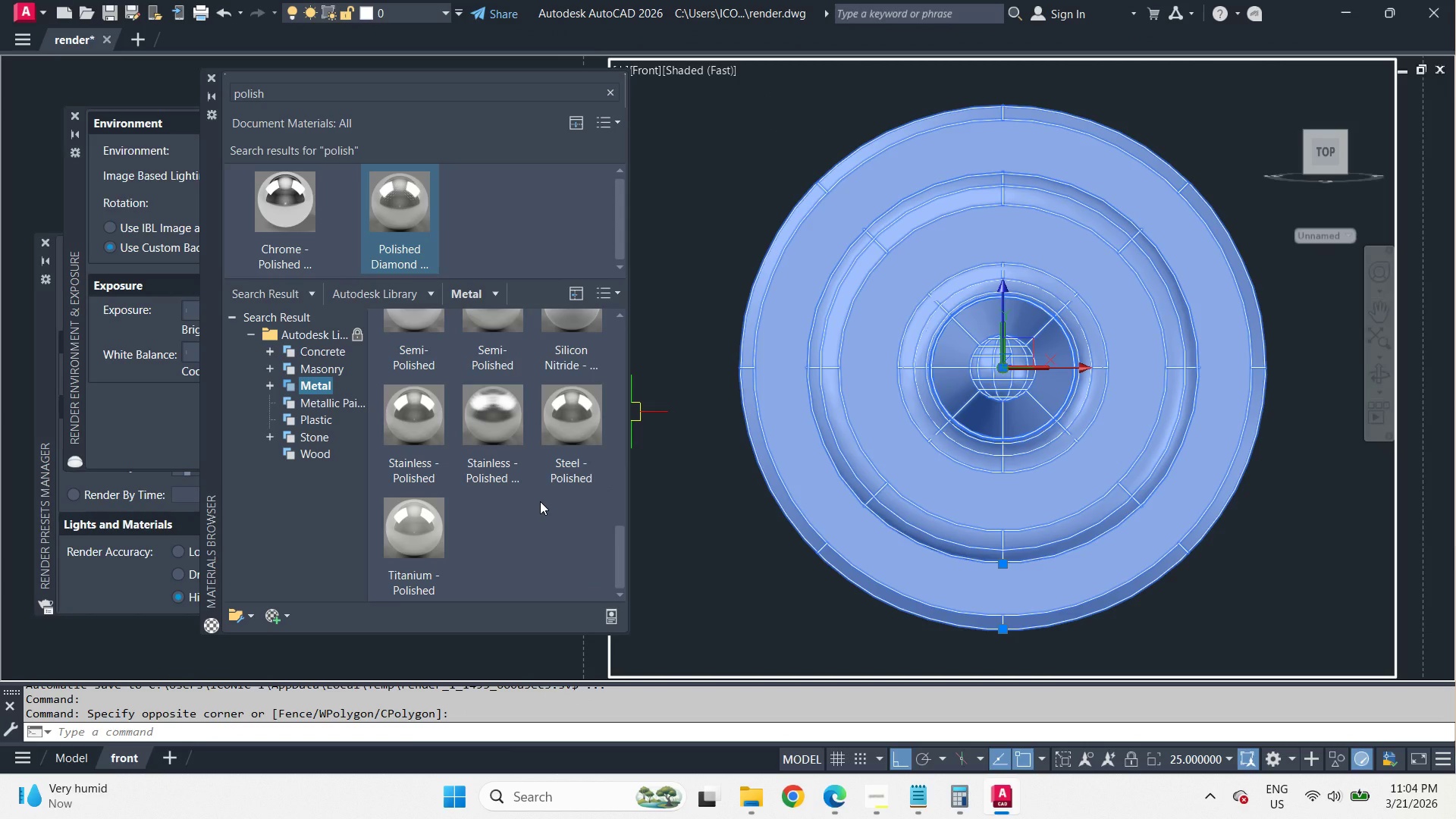 
scroll: coordinate [540, 501], scroll_direction: up, amount: 1.0
 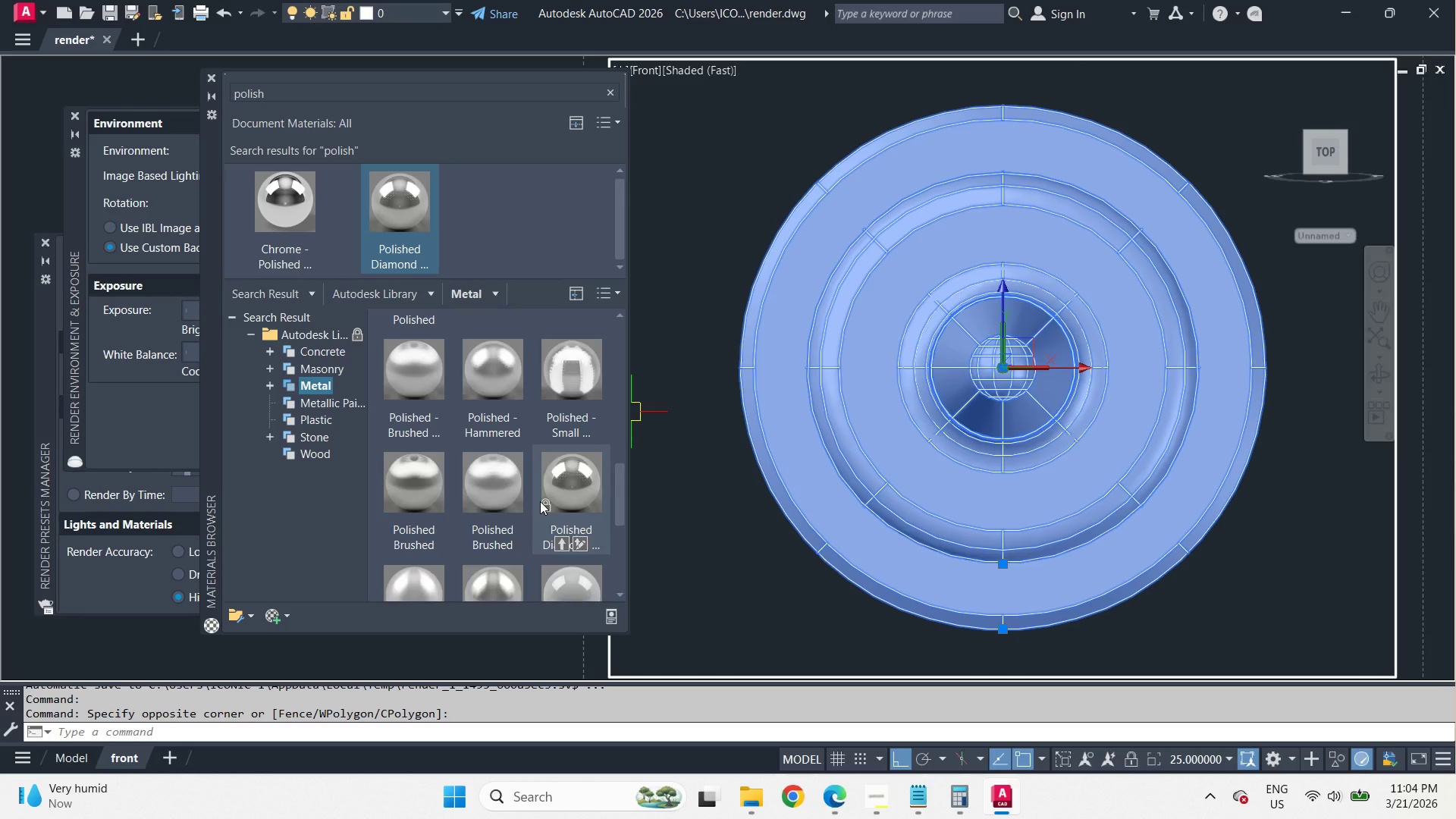 
scroll: coordinate [540, 501], scroll_direction: down, amount: 1.0
 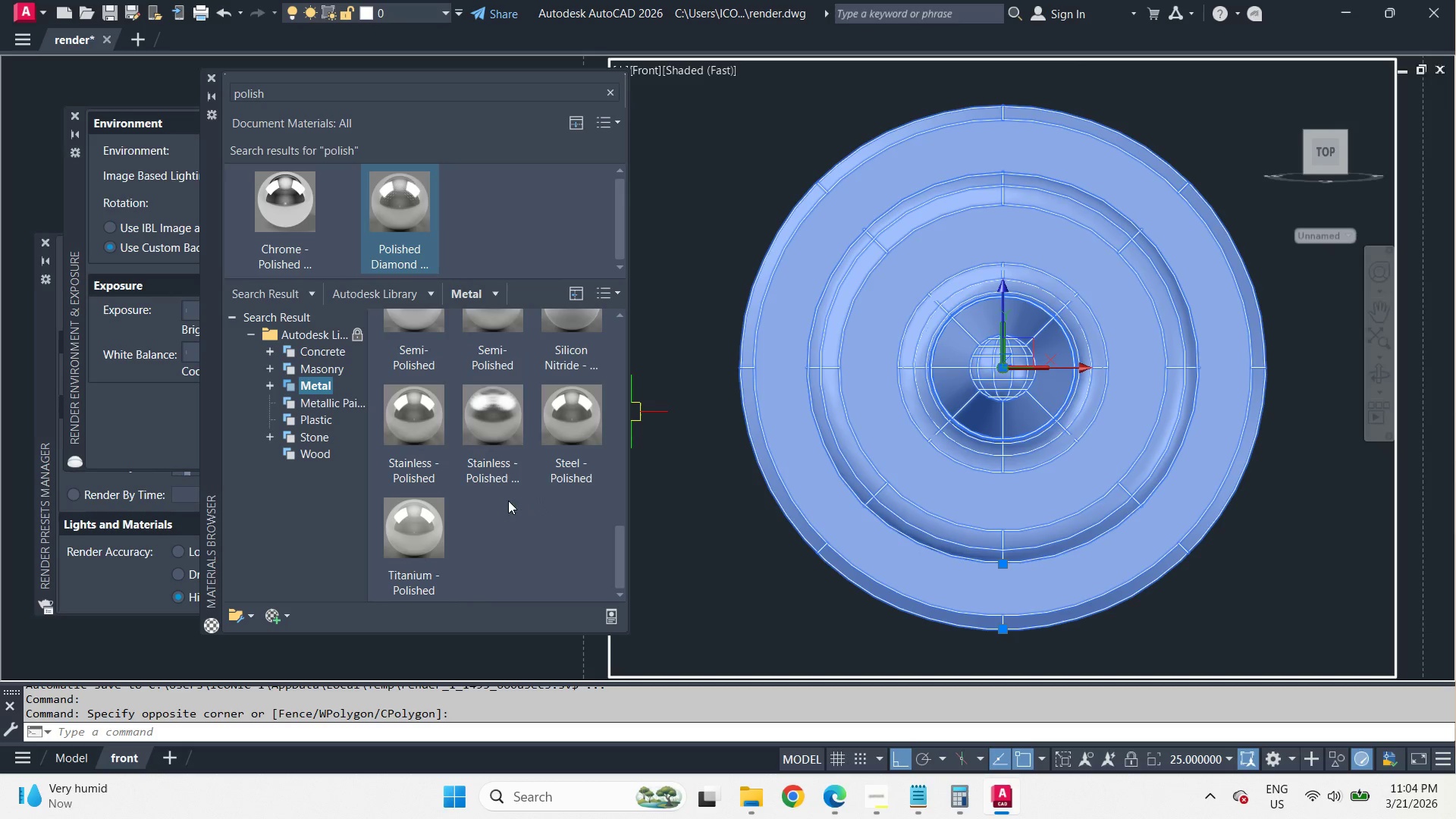 
right_click([419, 412])
 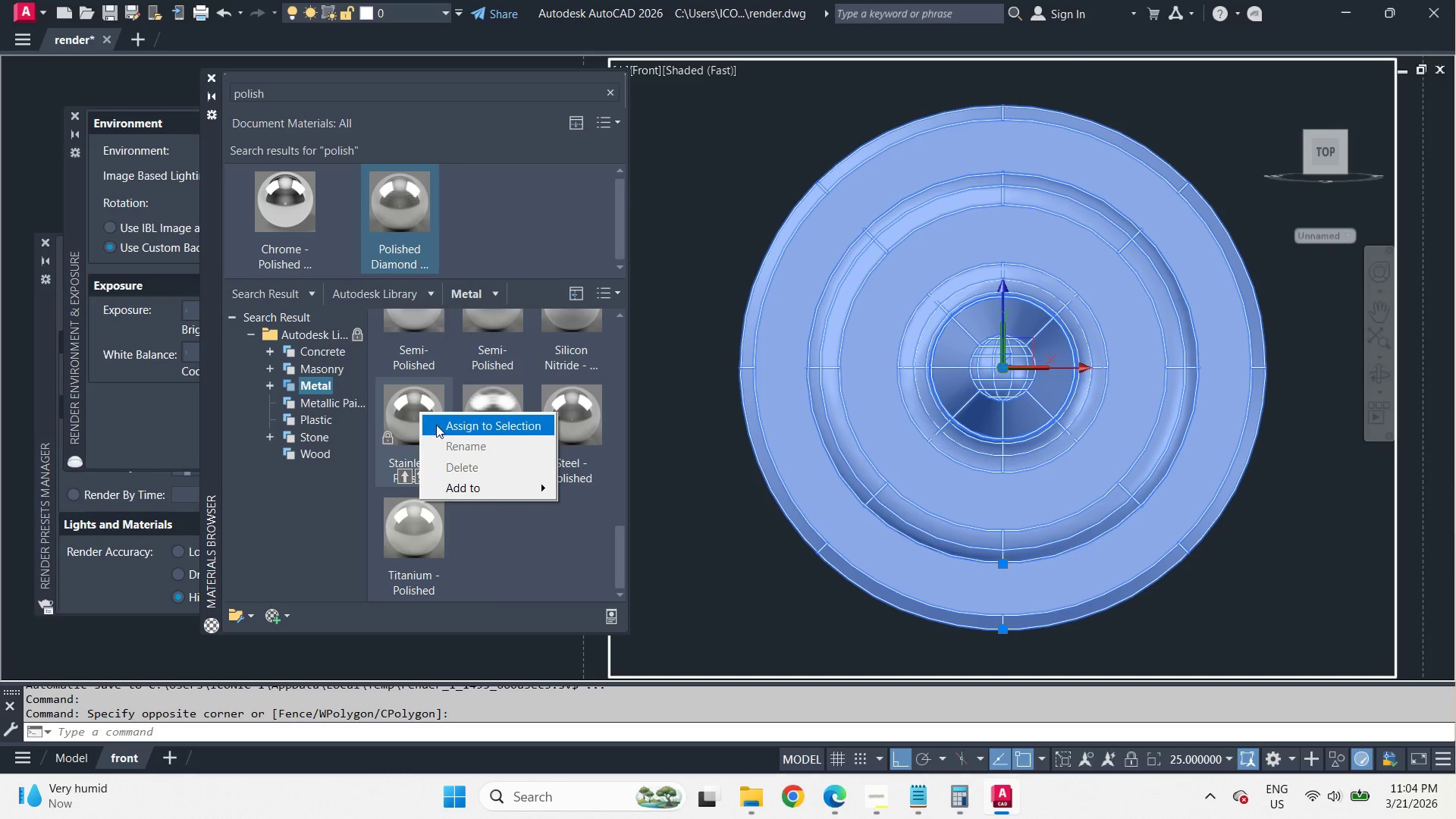 
left_click([436, 425])
 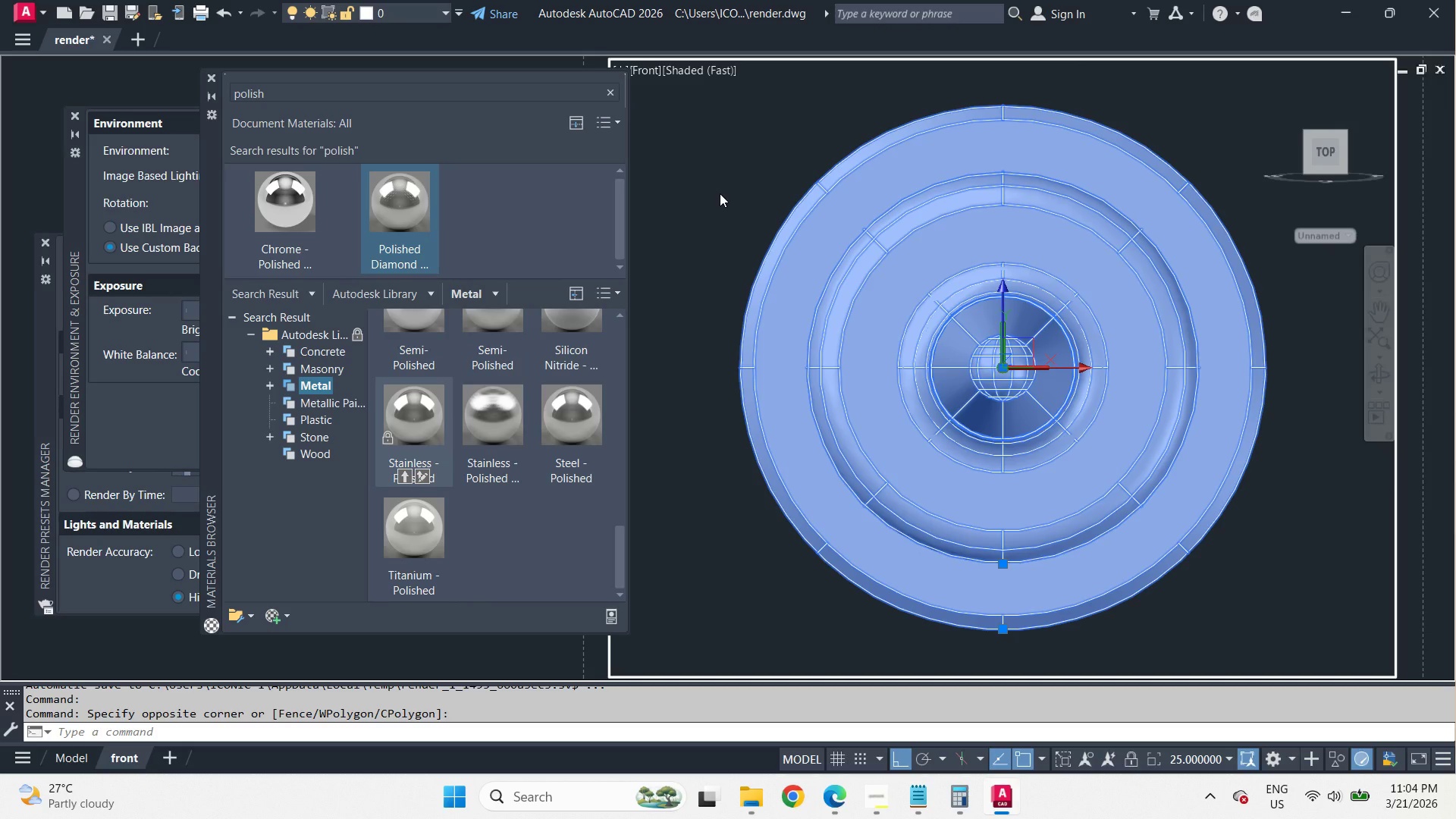 
left_click([720, 193])
 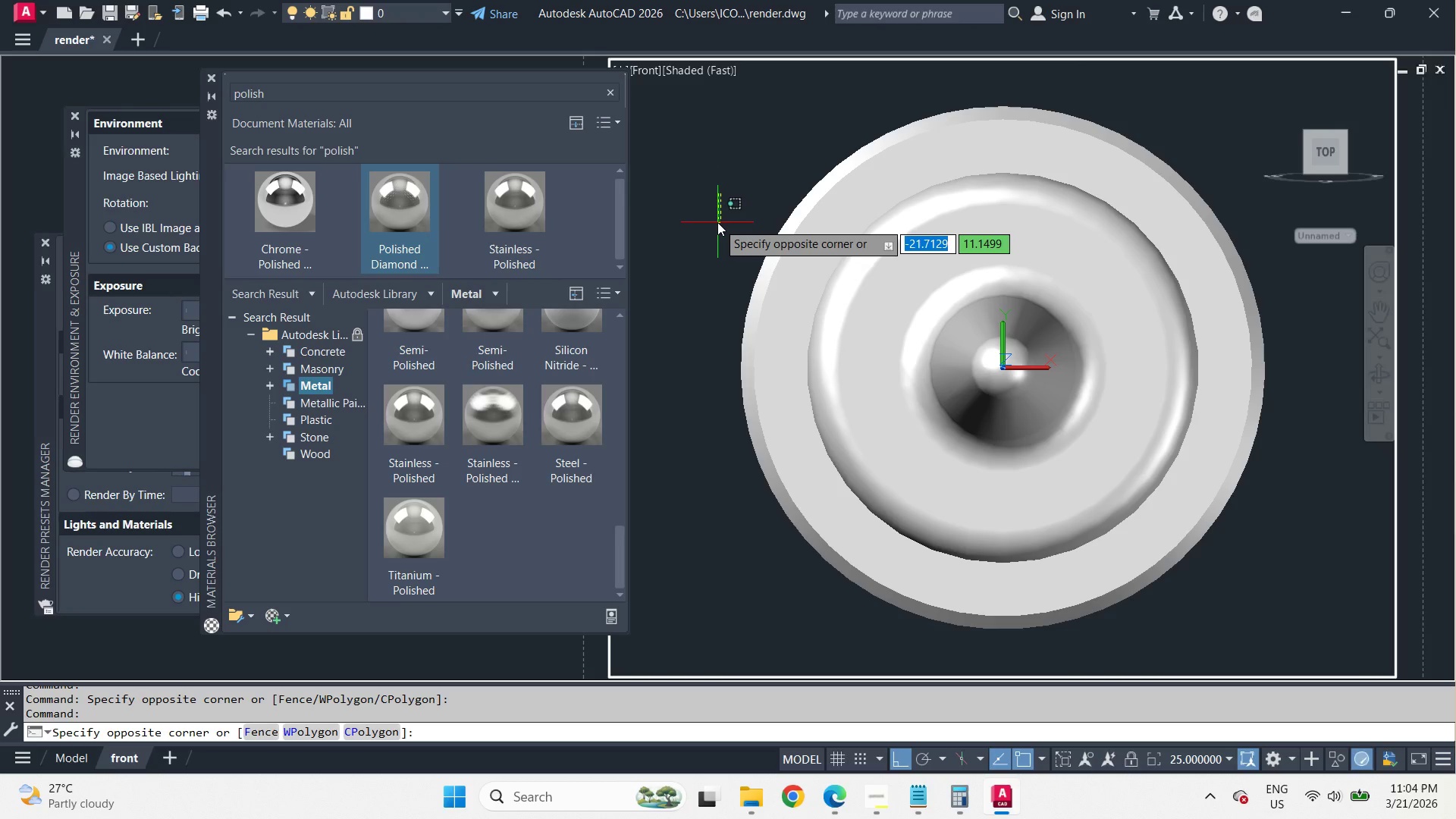 
left_click([717, 222])
 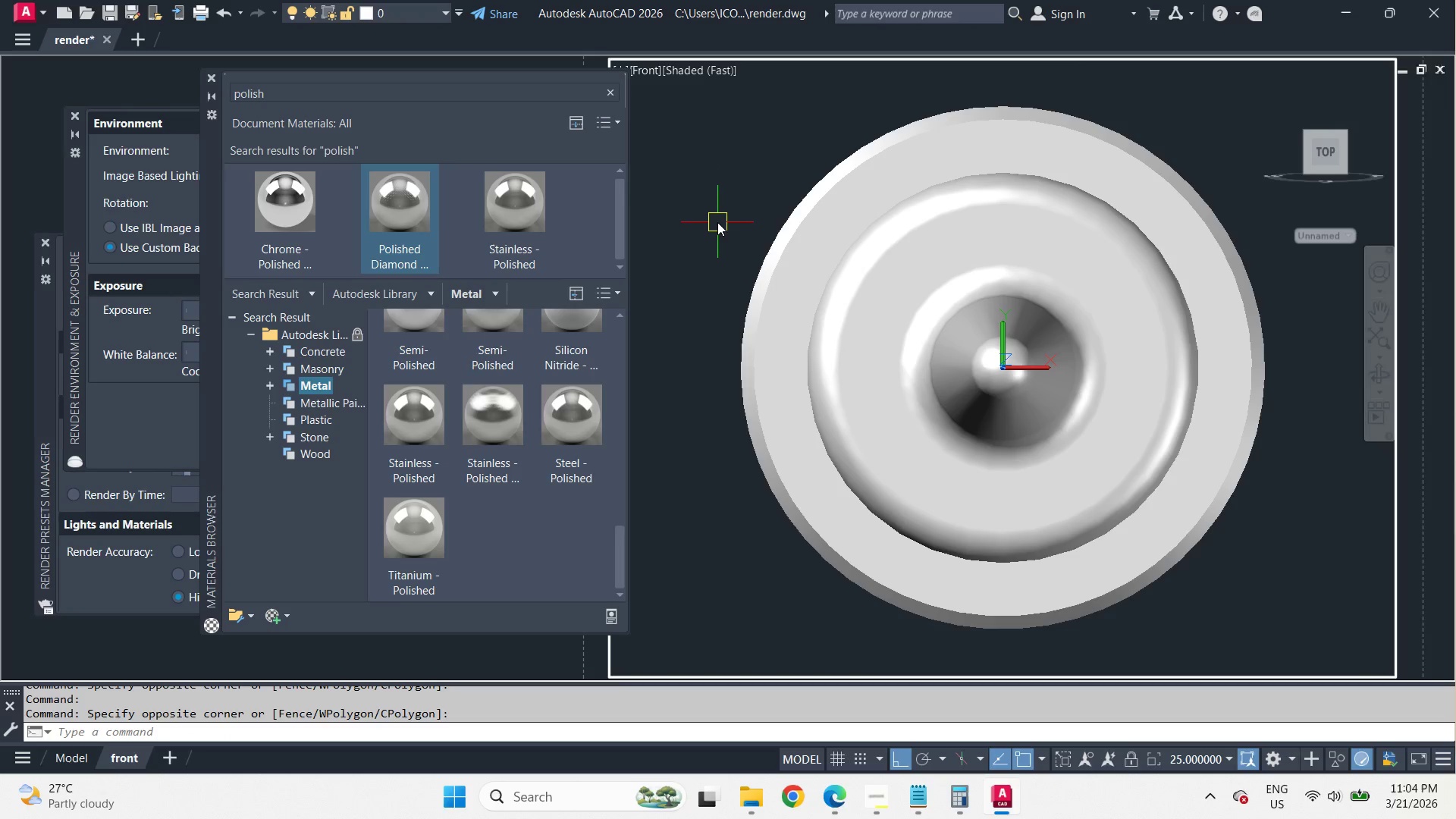 
type(rr )
 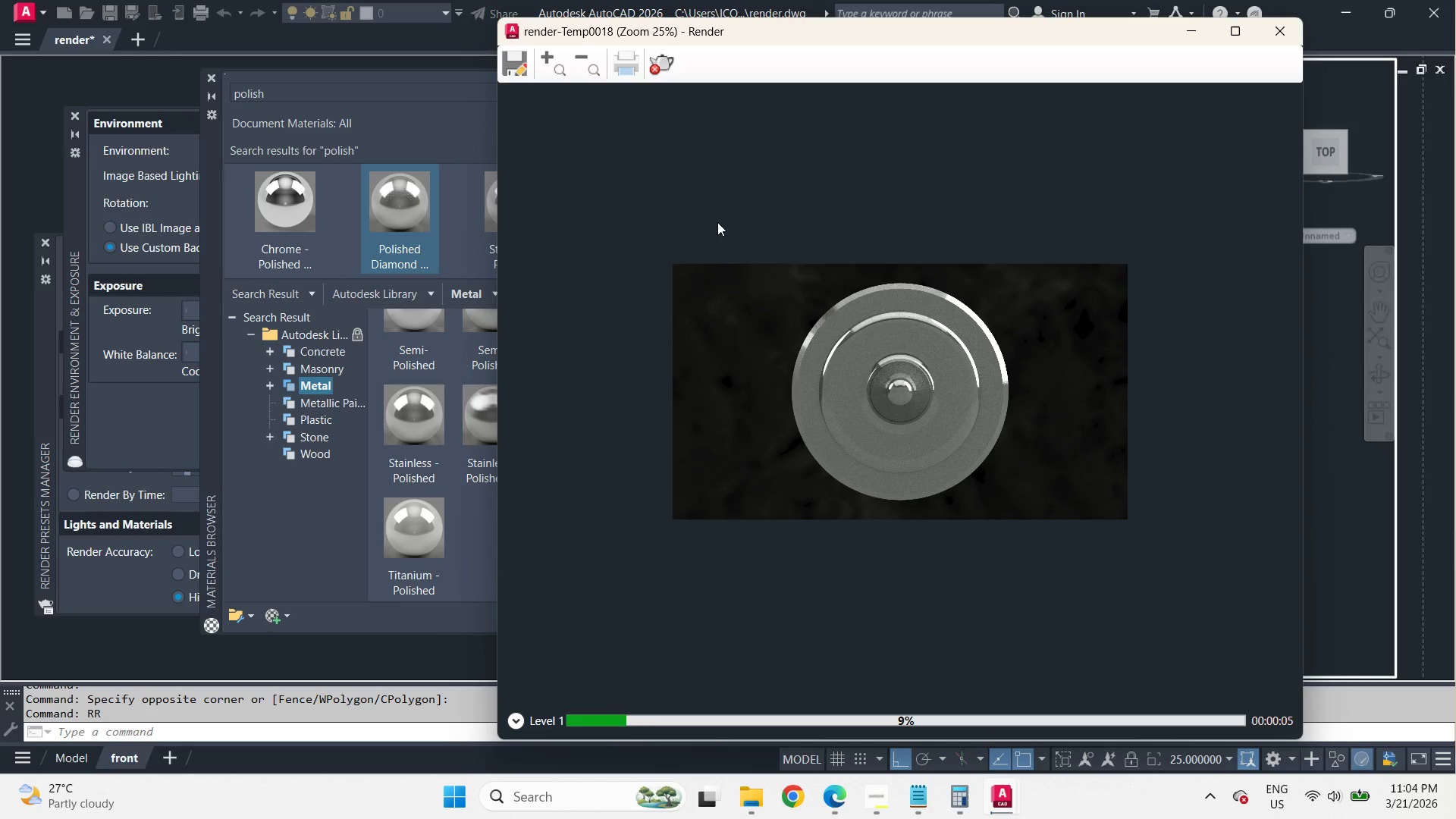 
wait(12.44)
 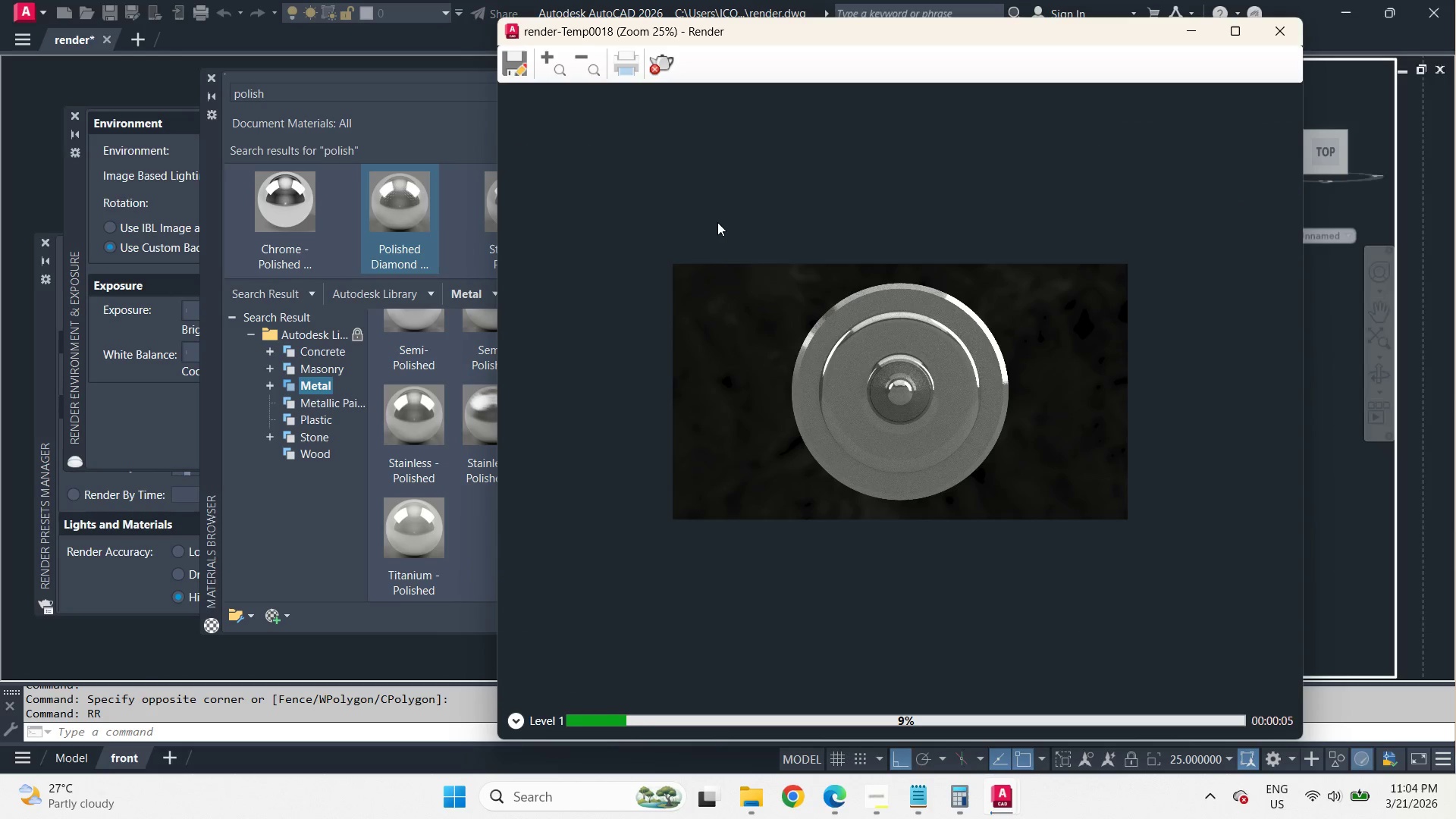 
scroll: coordinate [859, 379], scroll_direction: up, amount: 1.0
 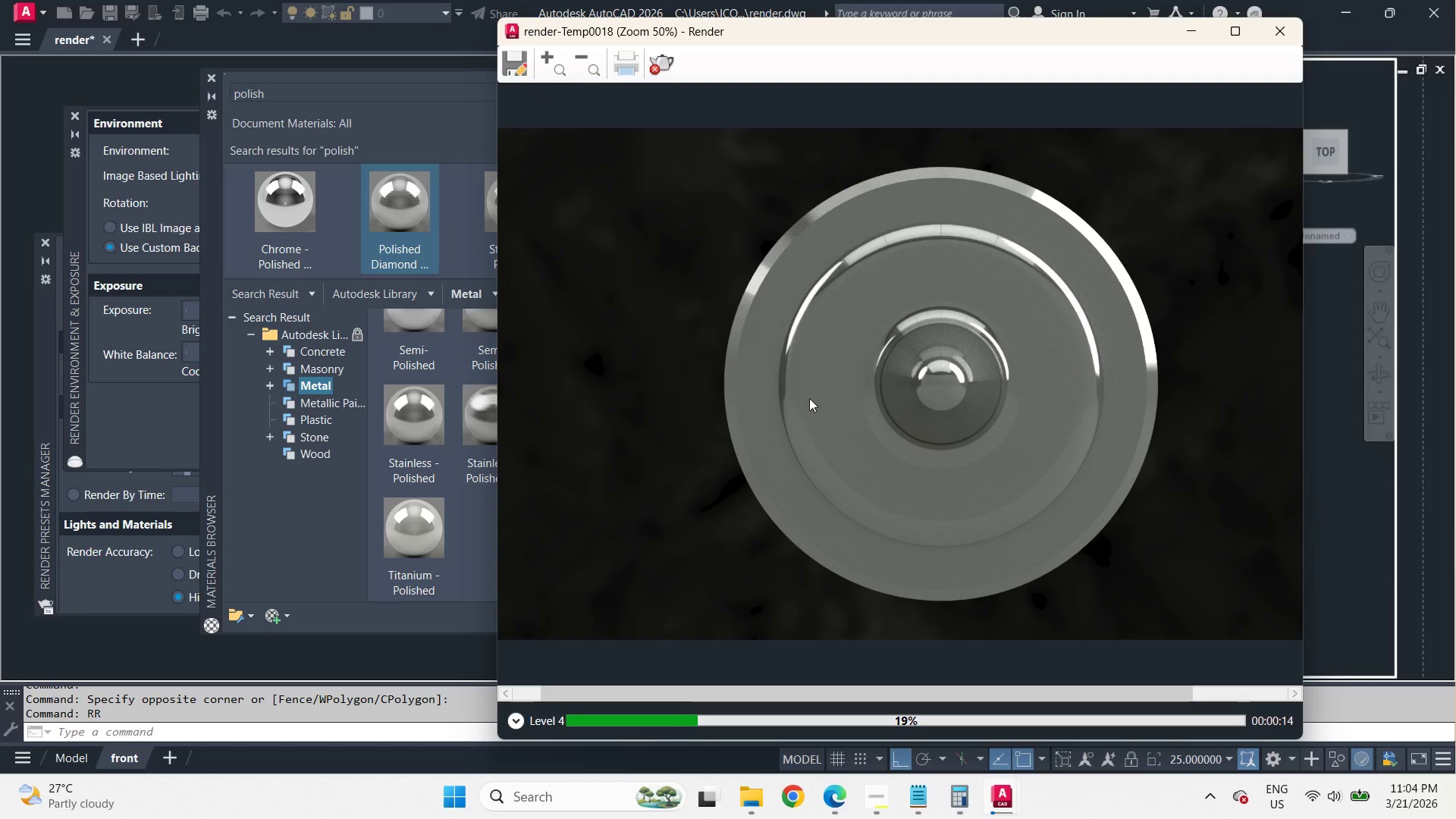 
wait(5.13)
 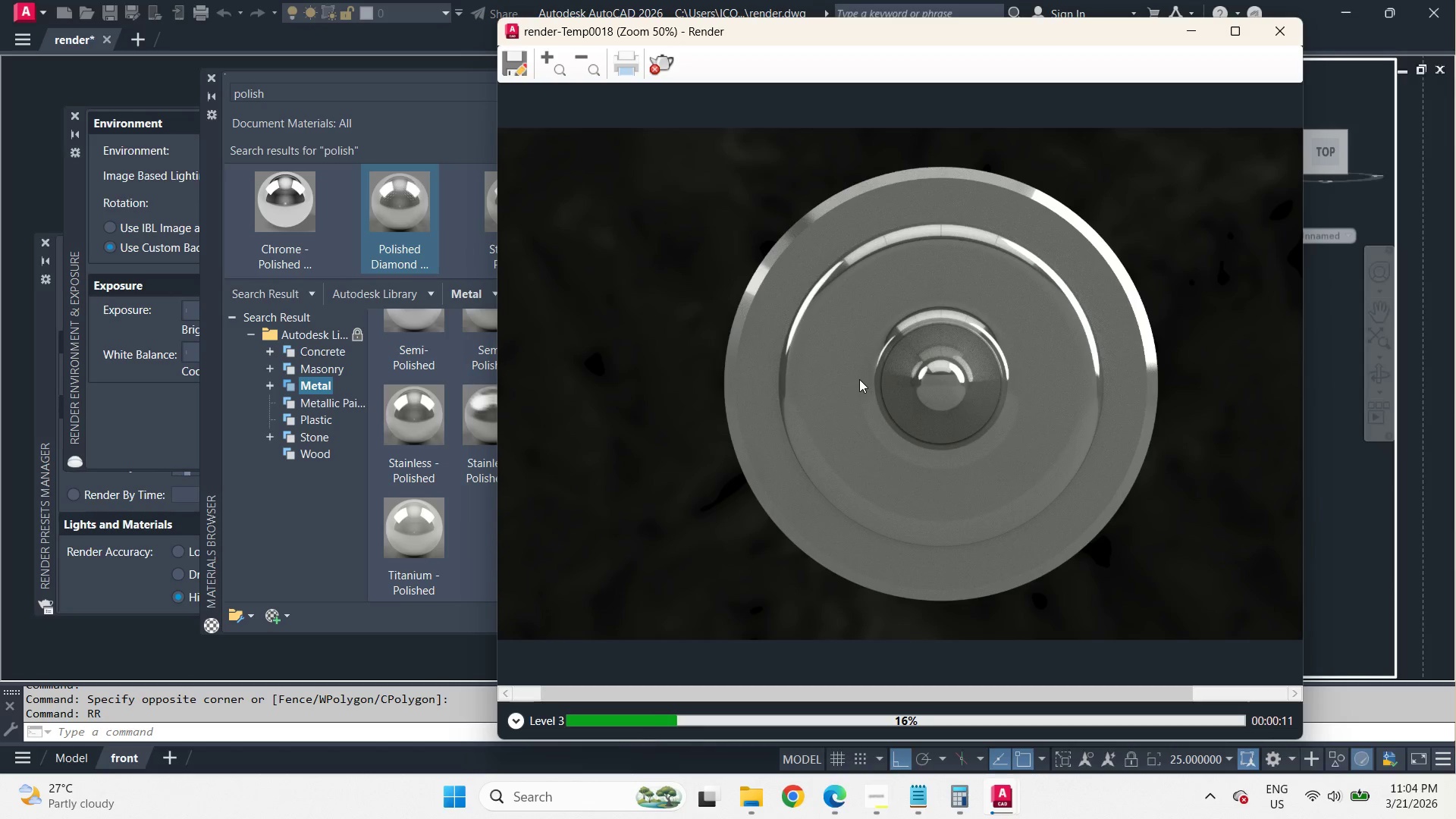 
left_click([664, 65])
 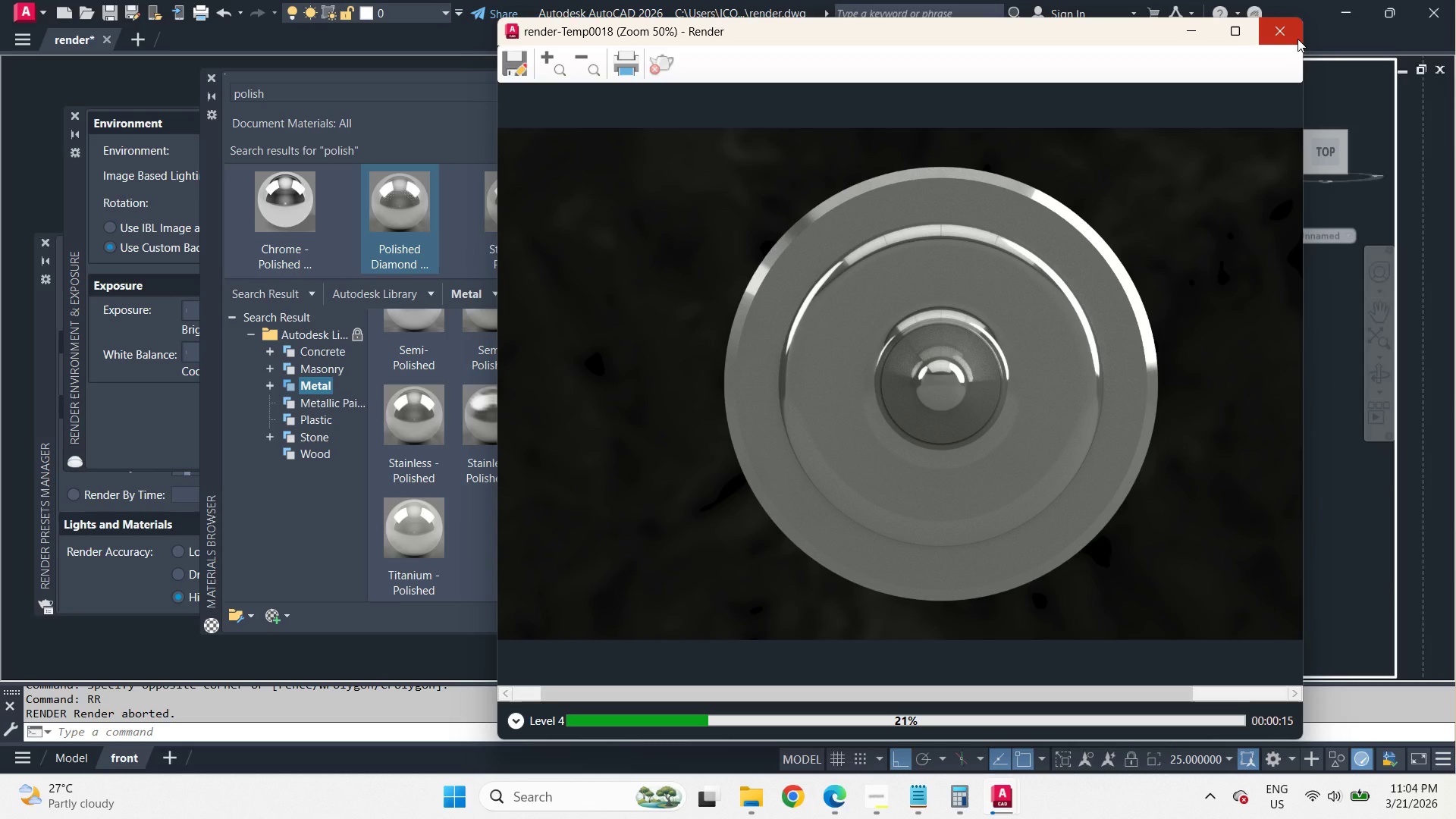 
left_click([1298, 39])
 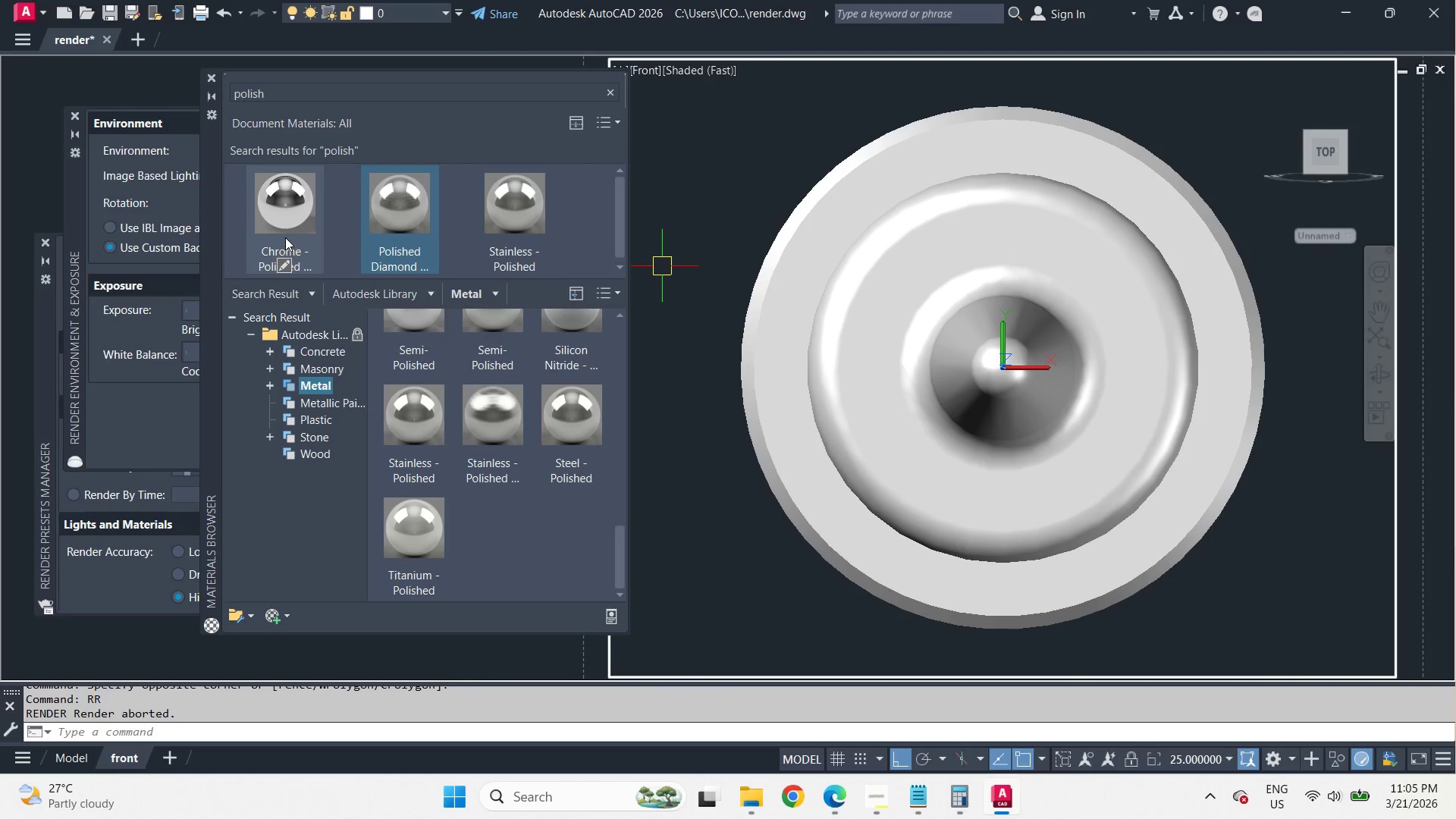 
right_click([287, 224])
 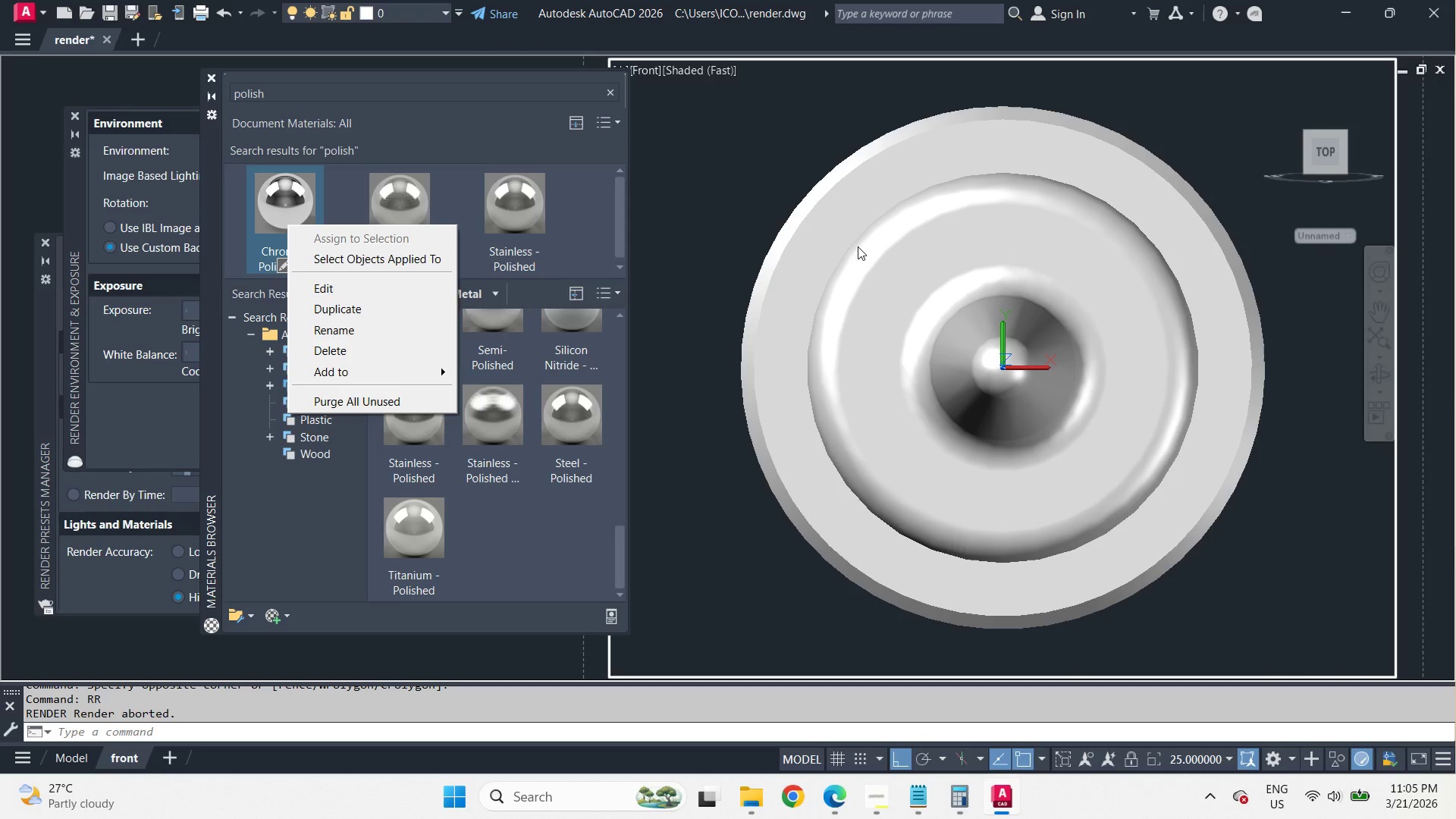 
left_click([758, 149])
 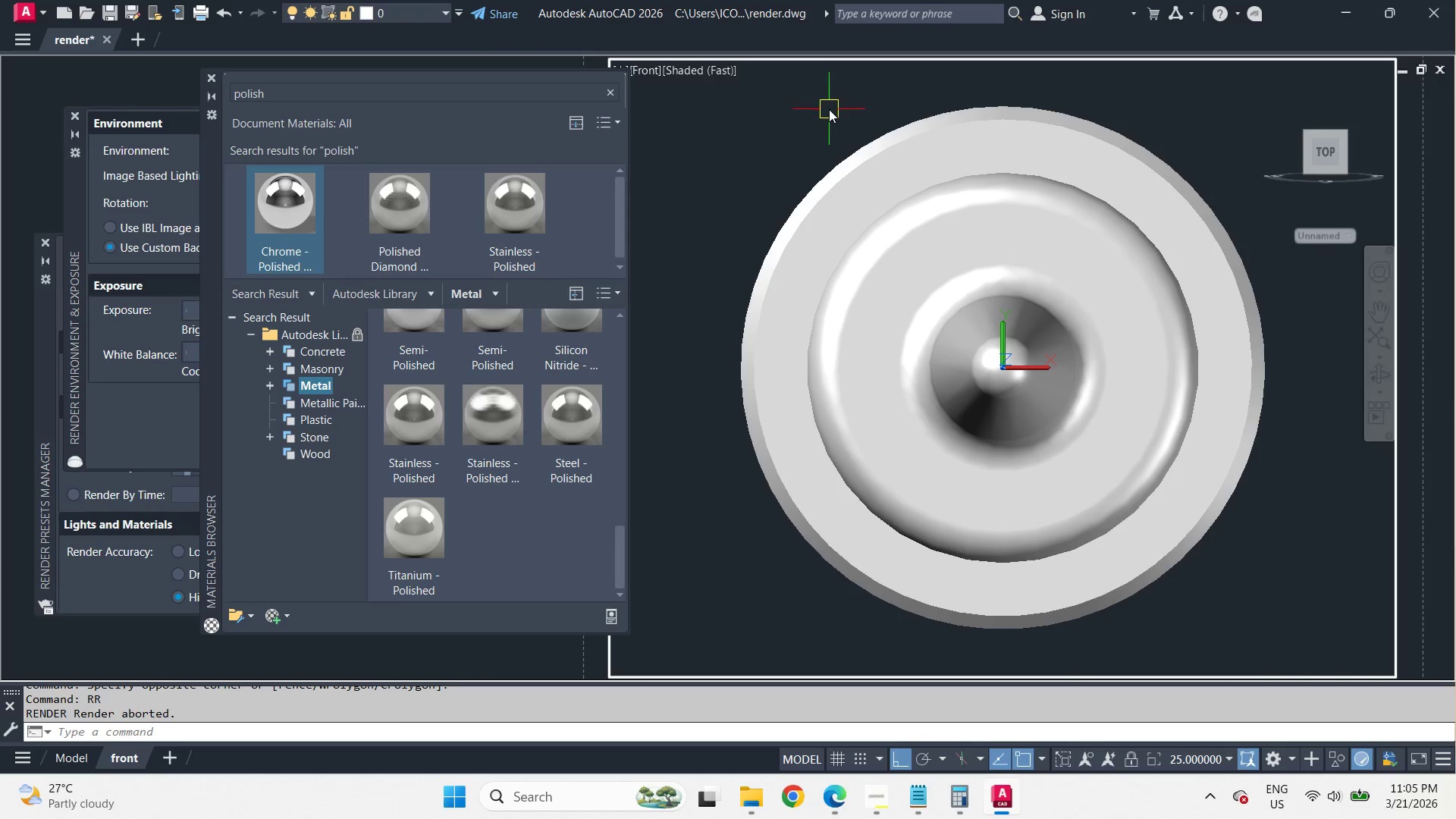 
left_click([829, 108])
 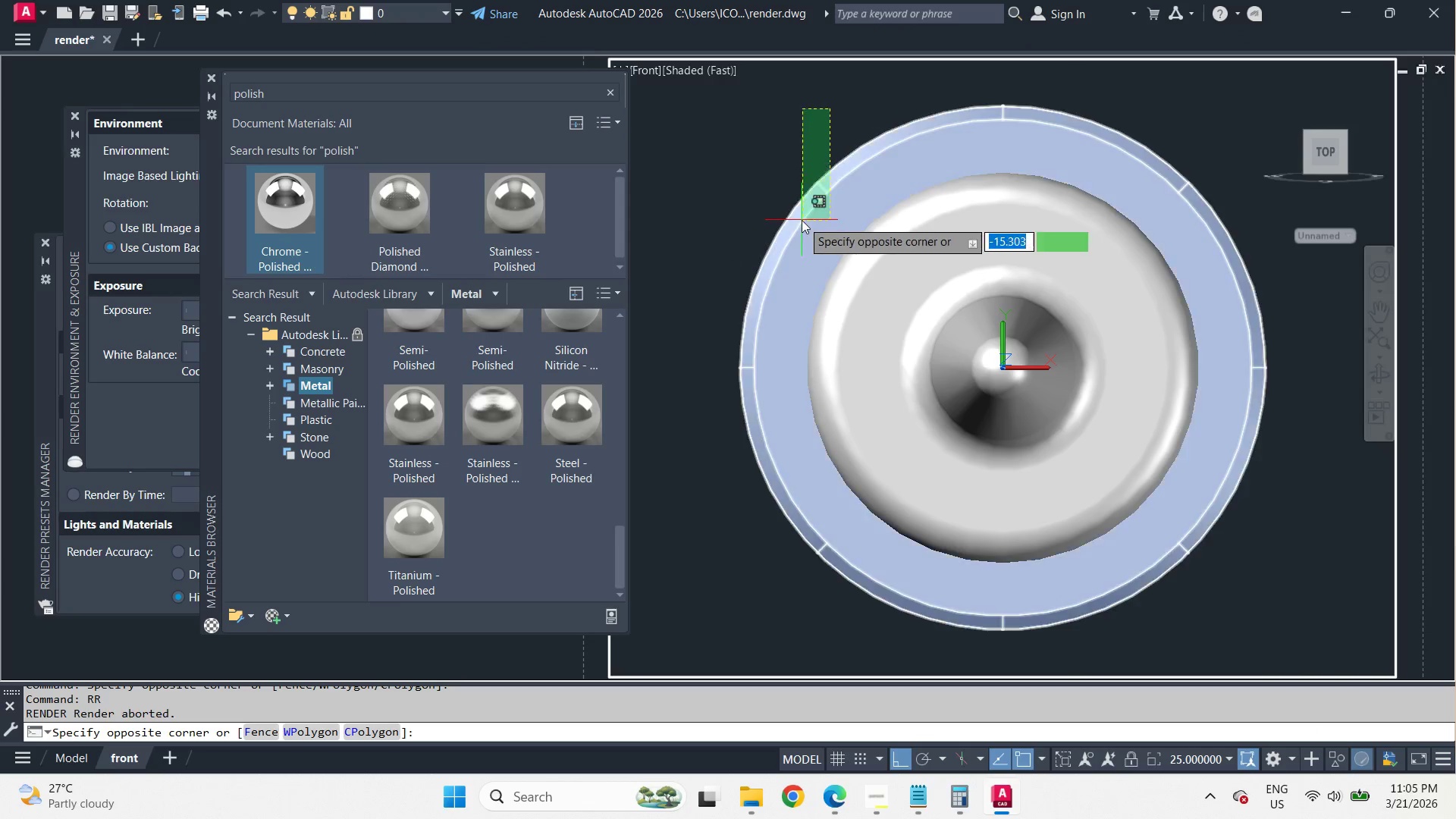 
left_click([790, 153])
 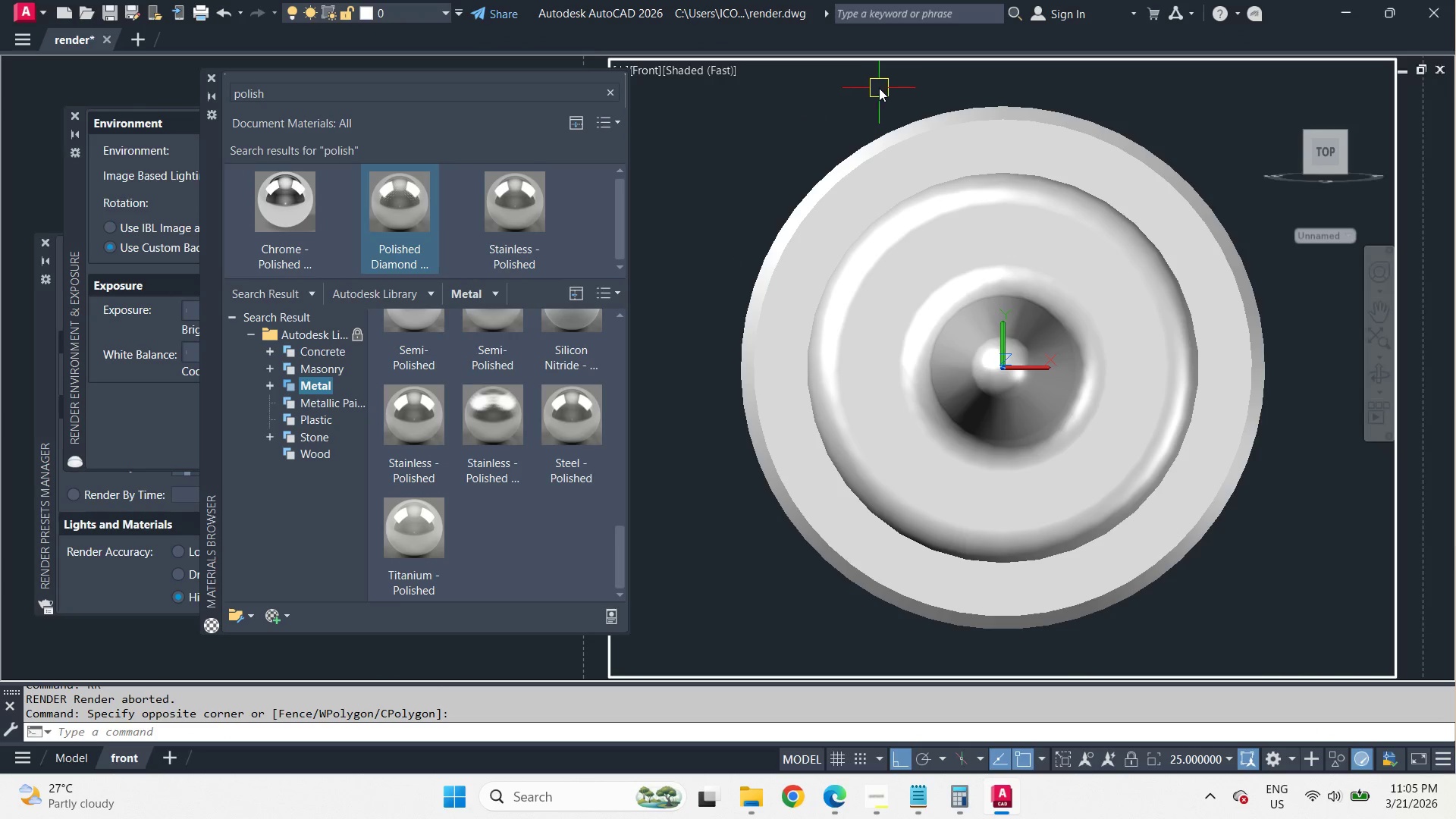 
left_click_drag(start_coordinate=[880, 88], to_coordinate=[877, 124])
 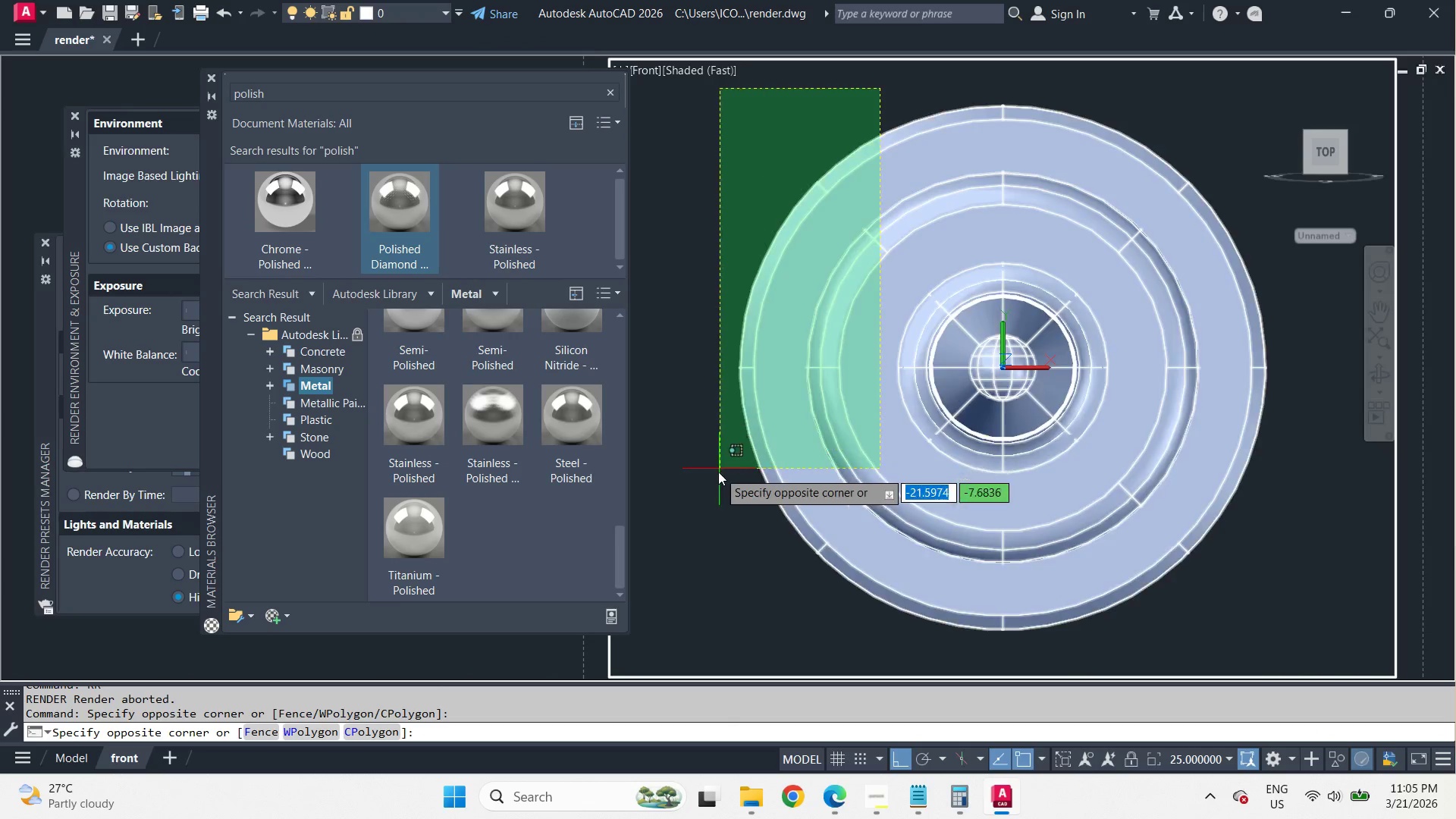 
triple_click([718, 472])
 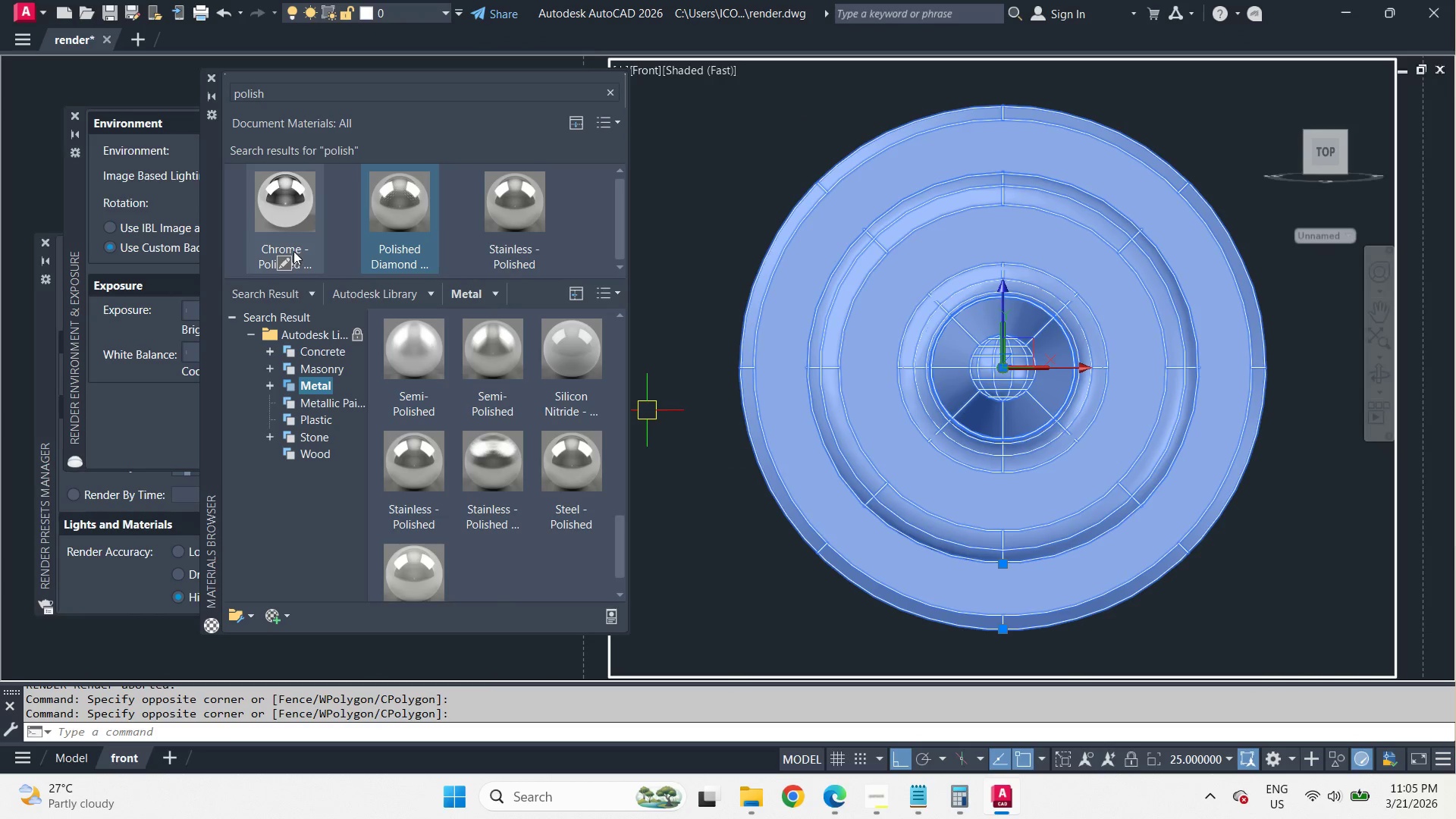 
right_click([276, 204])
 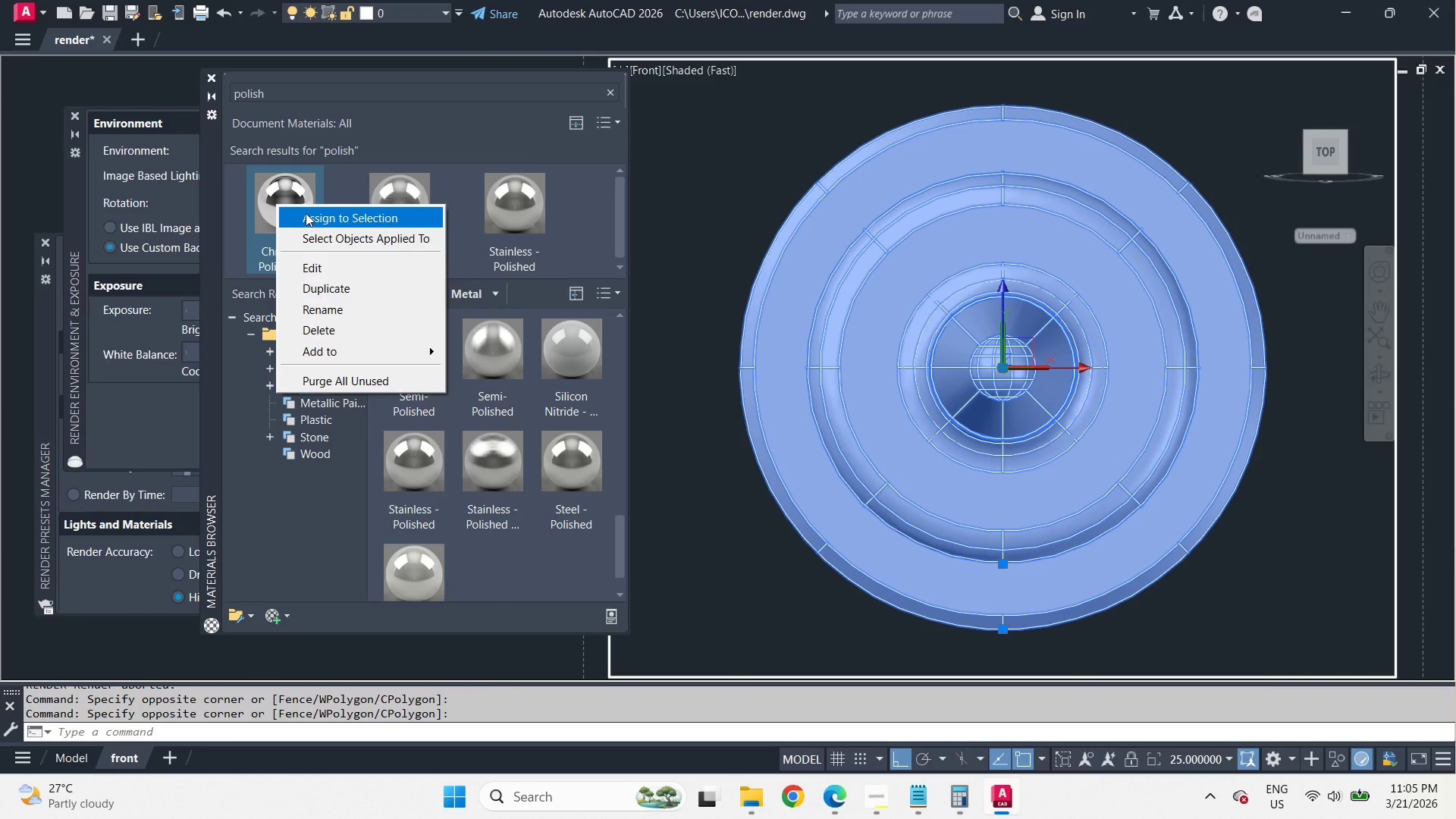 
left_click([306, 212])
 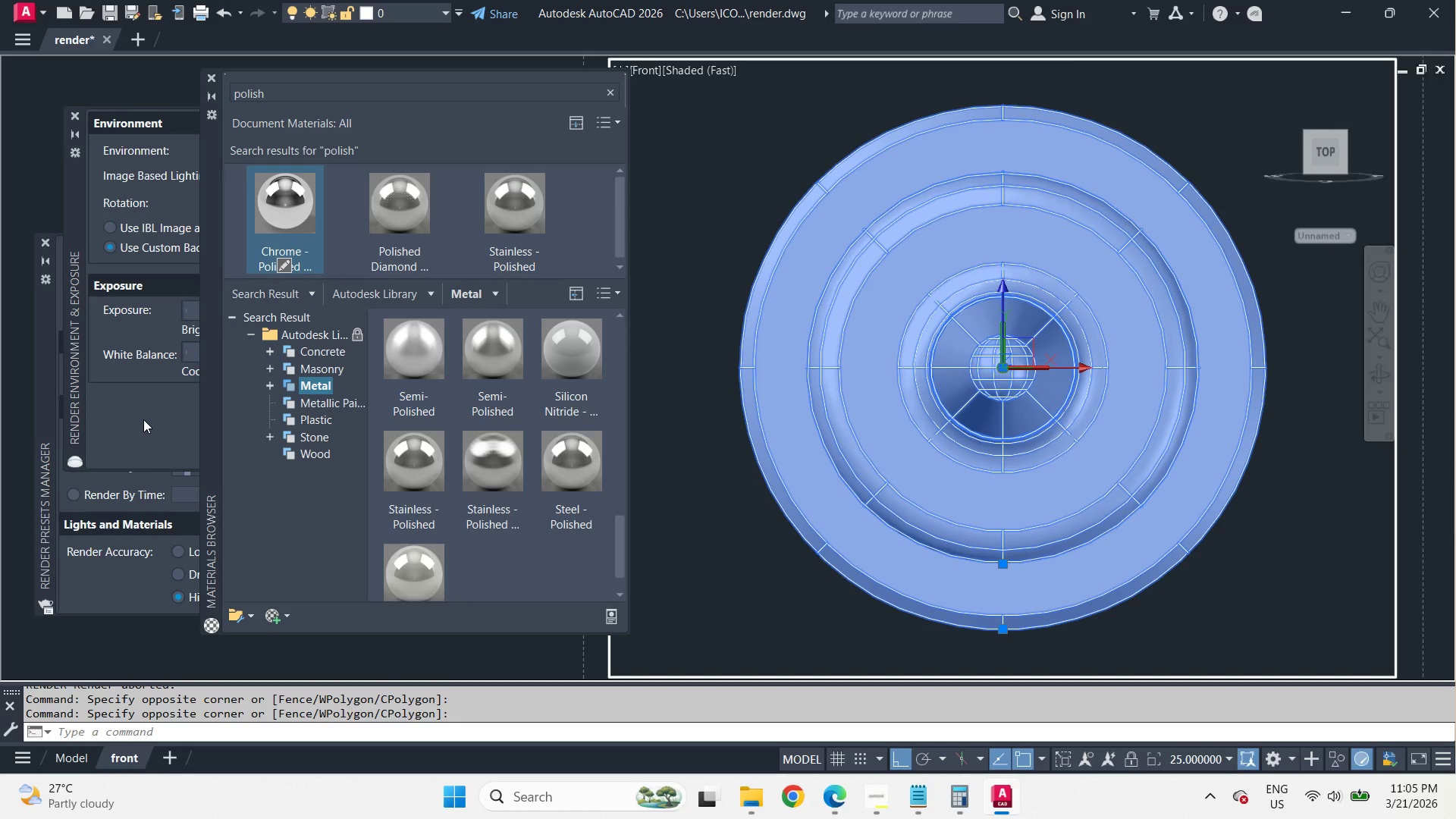 
left_click([143, 419])
 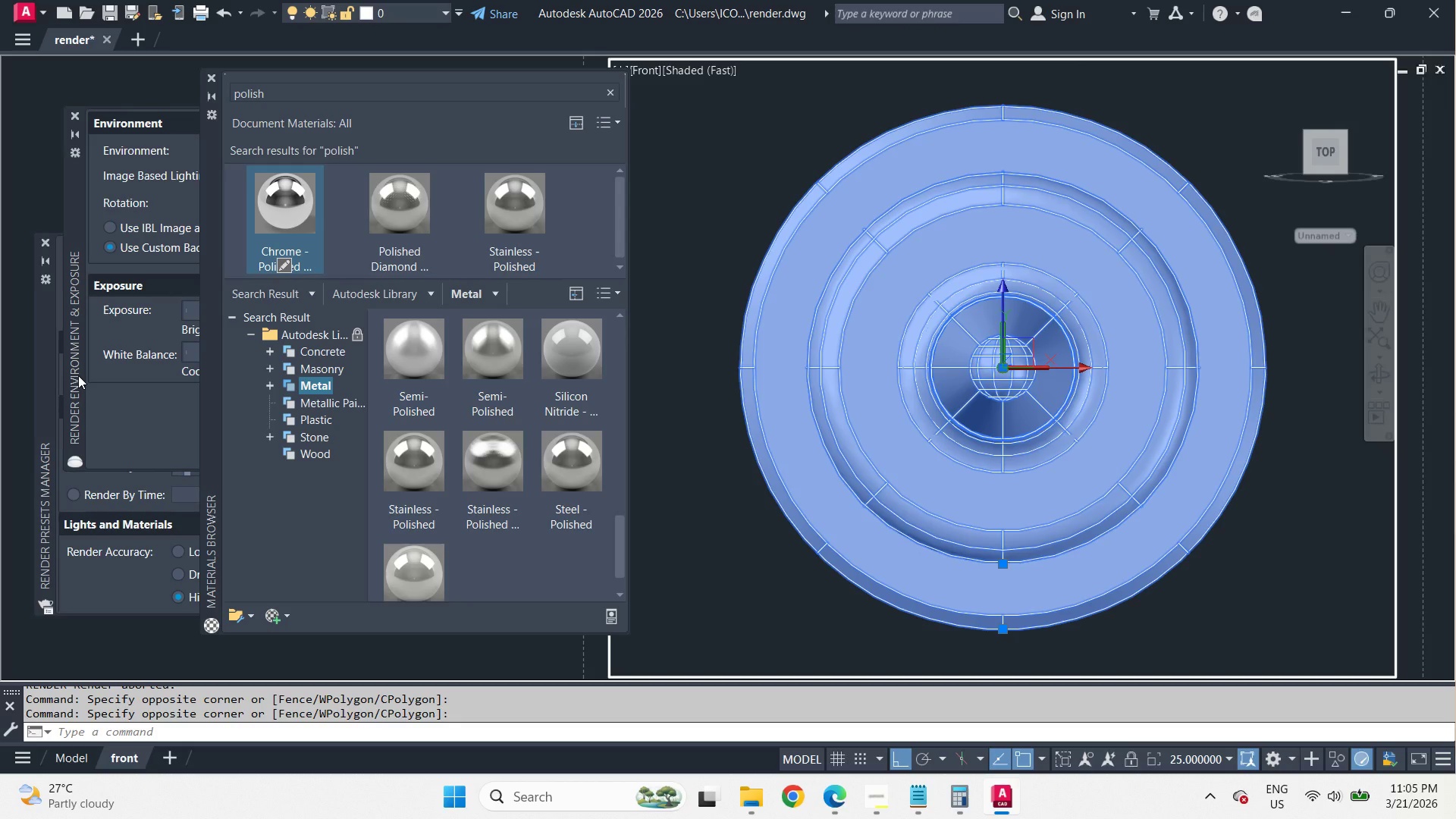 
left_click([77, 375])
 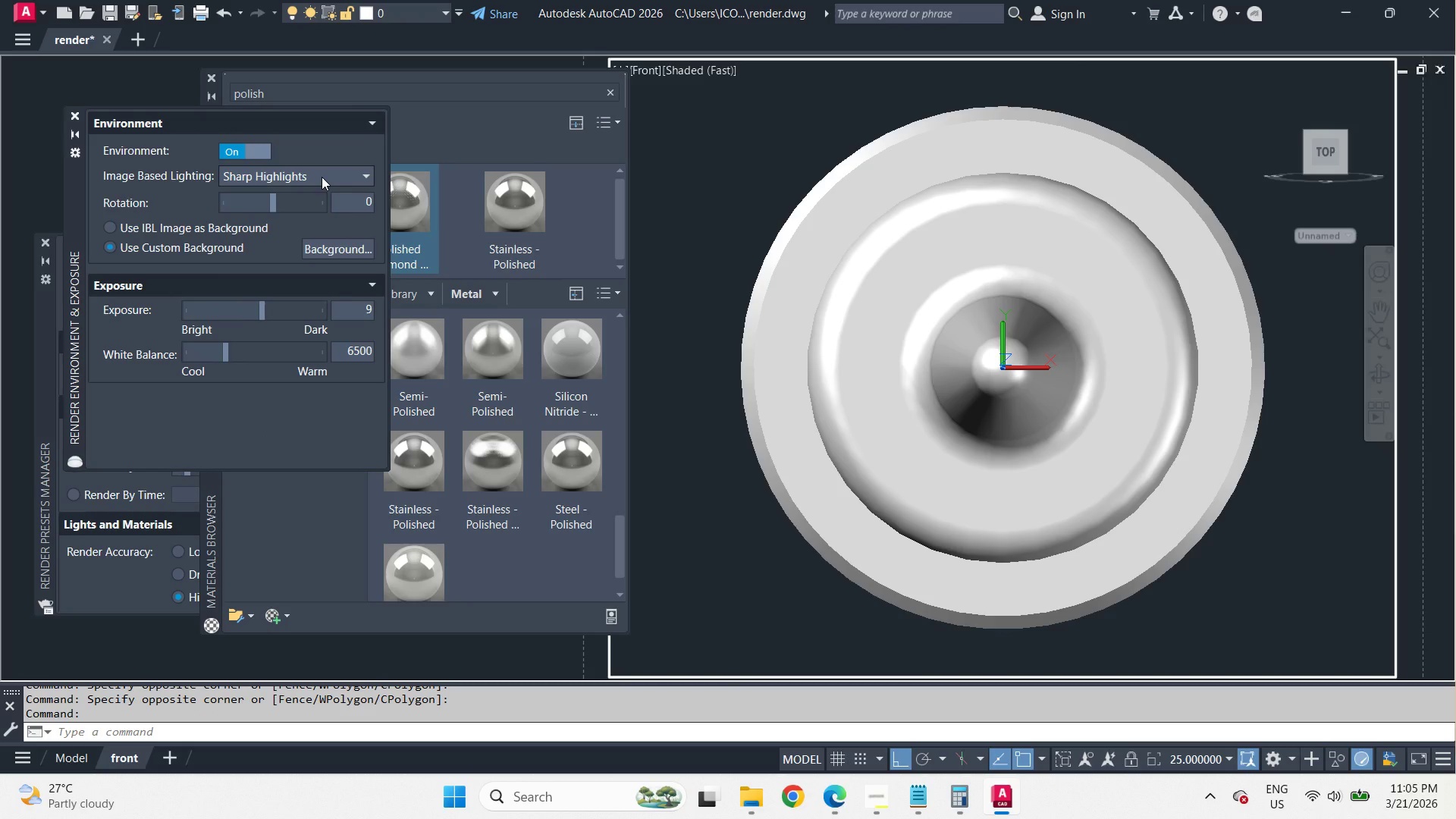 
wait(5.12)
 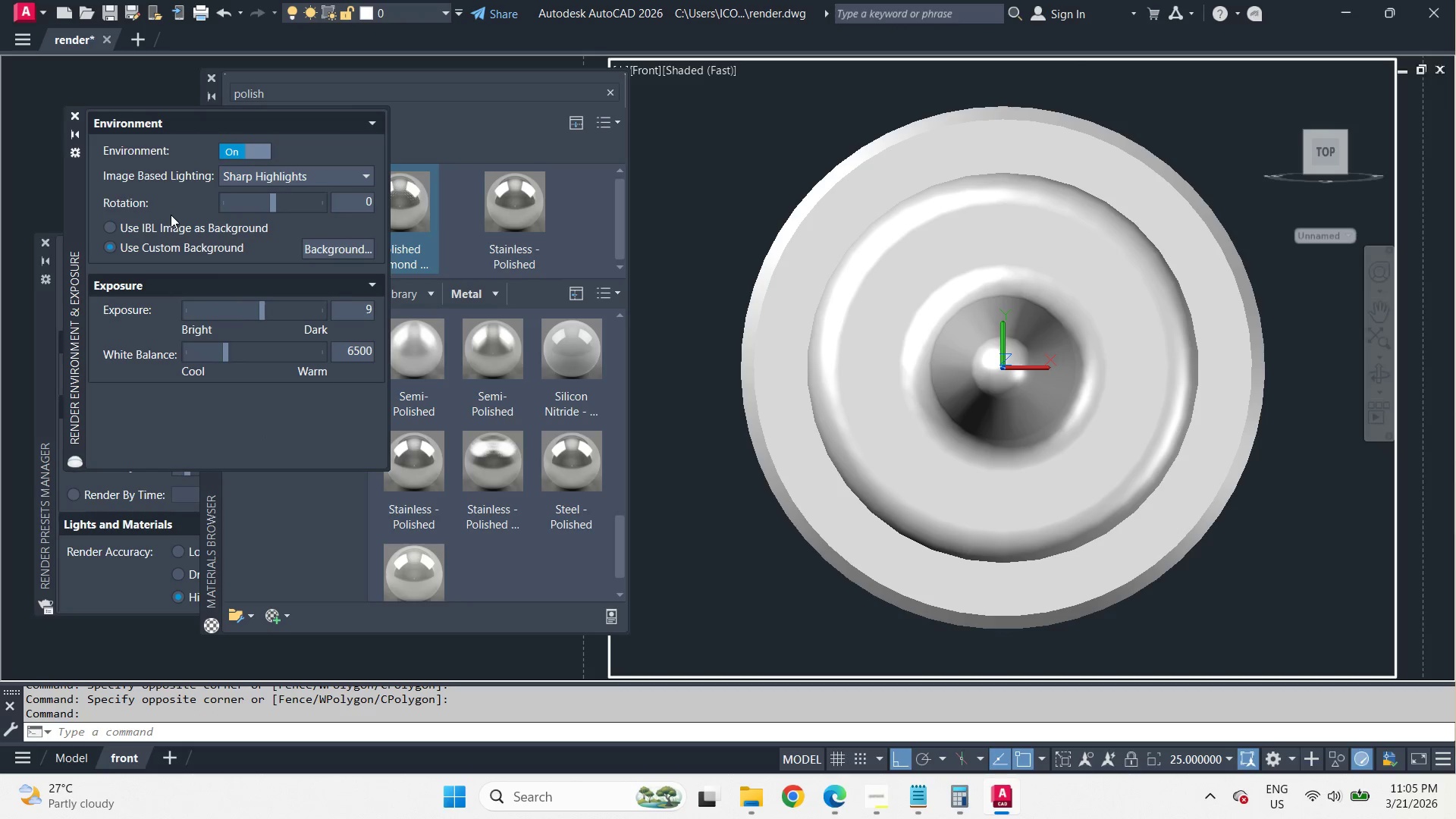 
left_click([322, 177])
 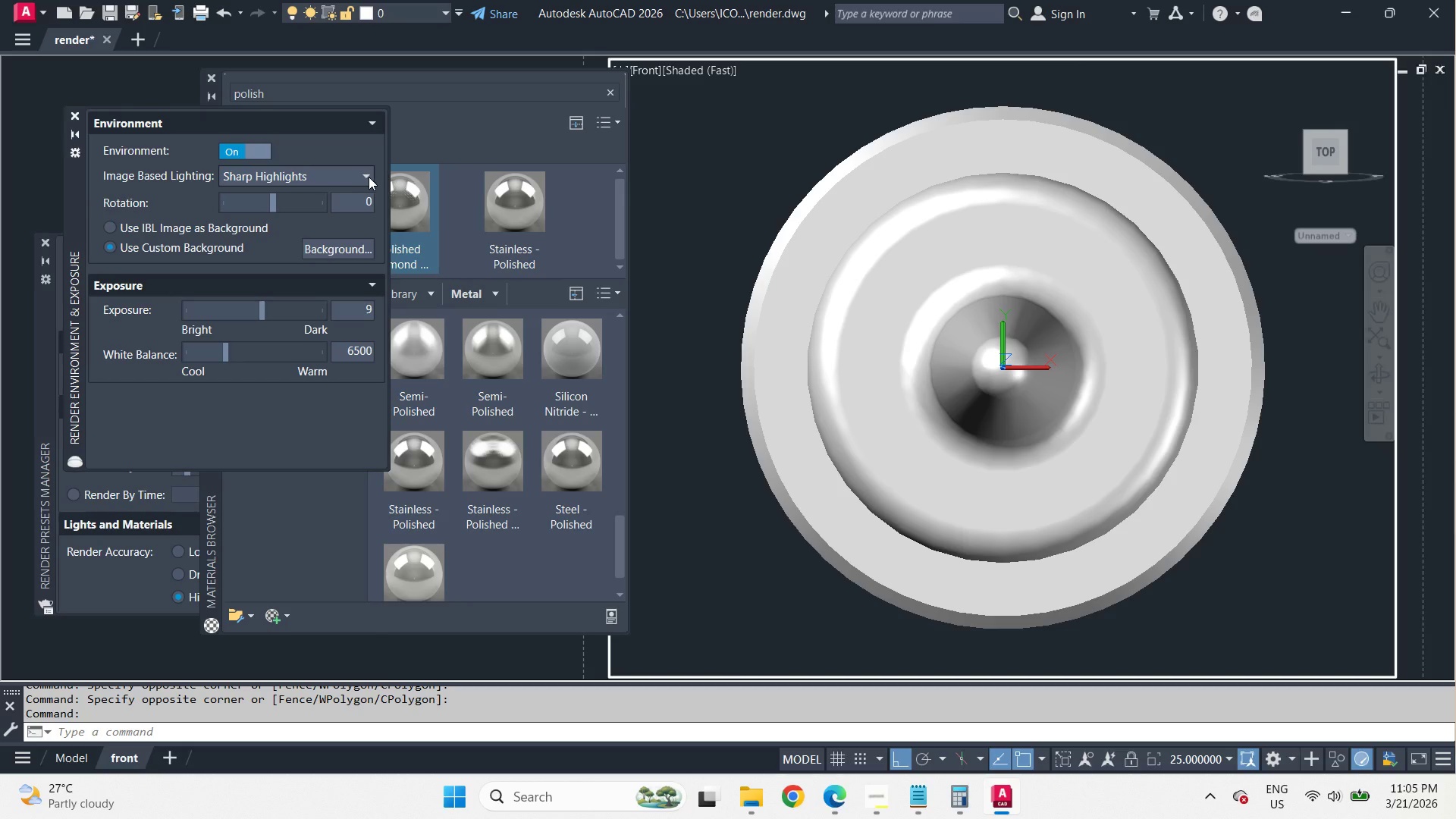 
wait(6.28)
 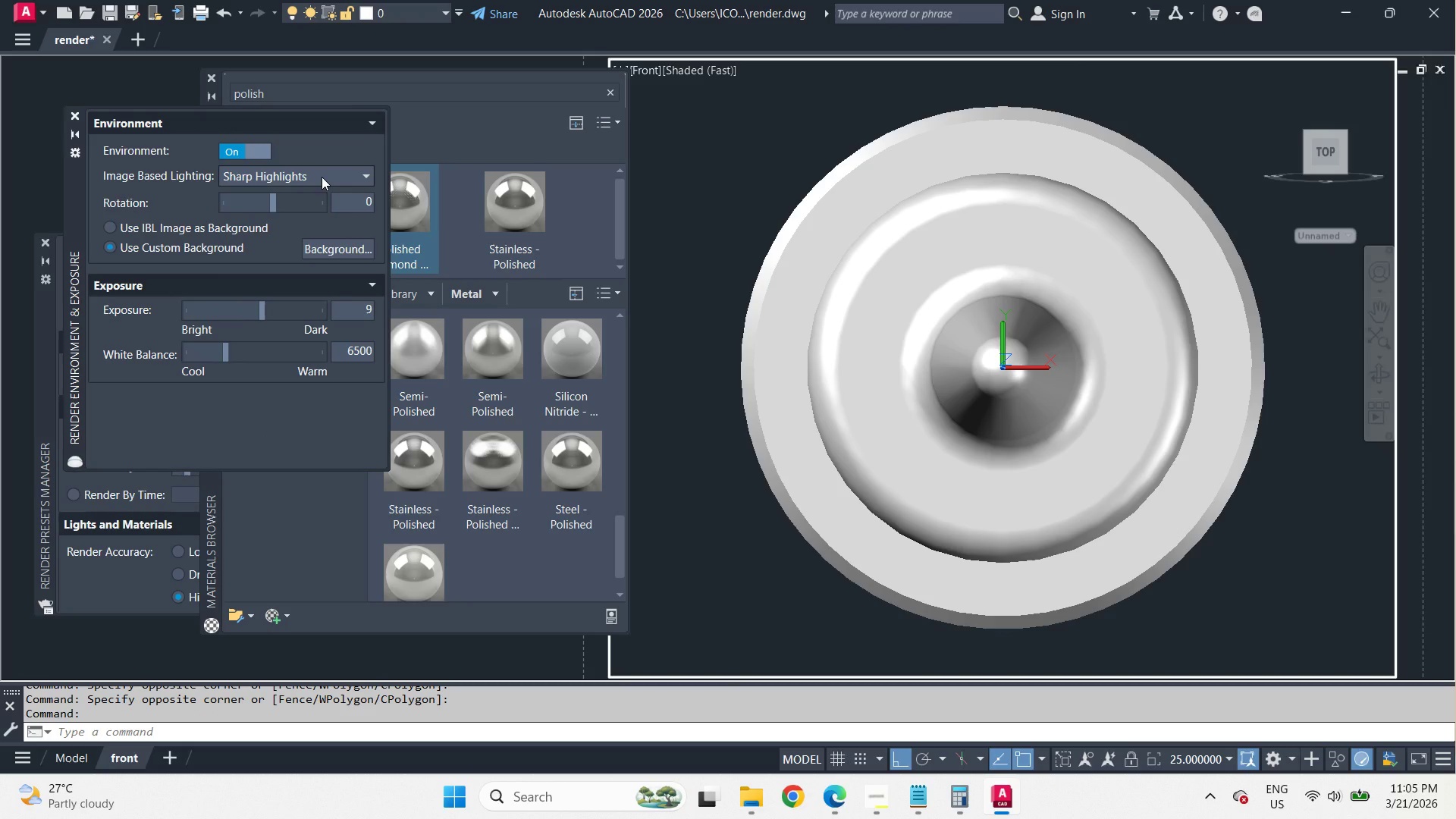 
left_click([366, 177])
 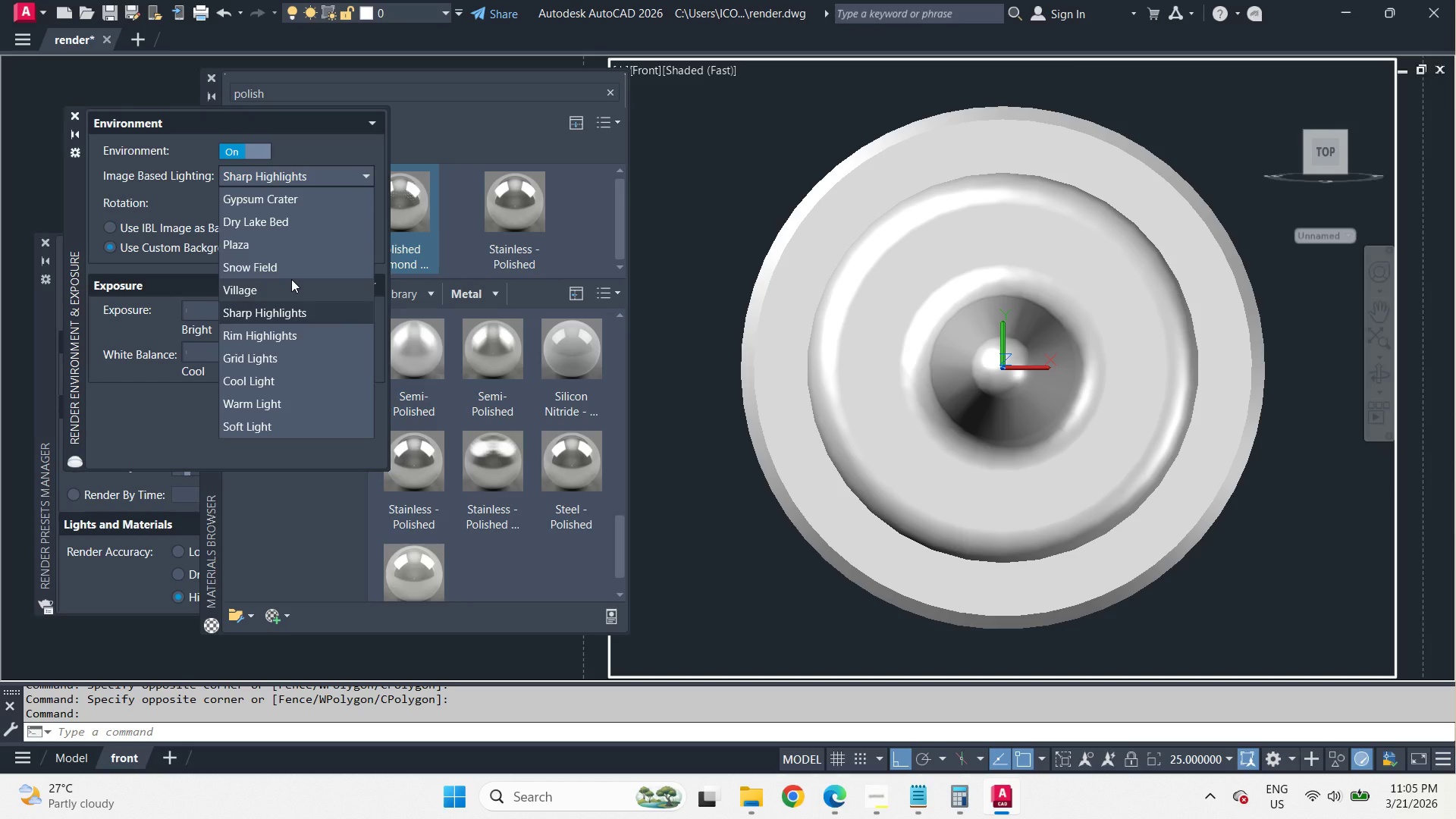 
wait(6.09)
 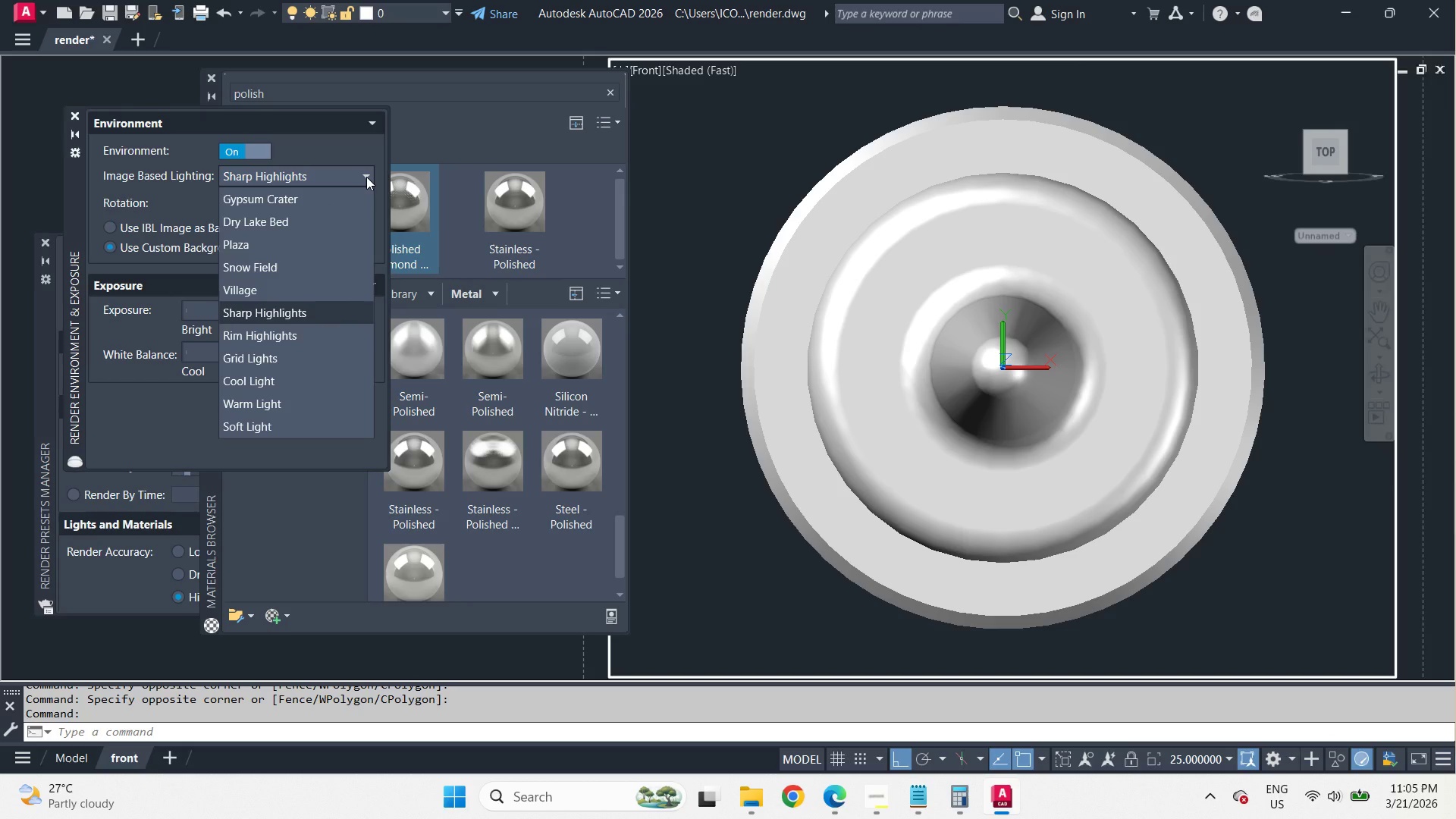 
left_click([291, 279])
 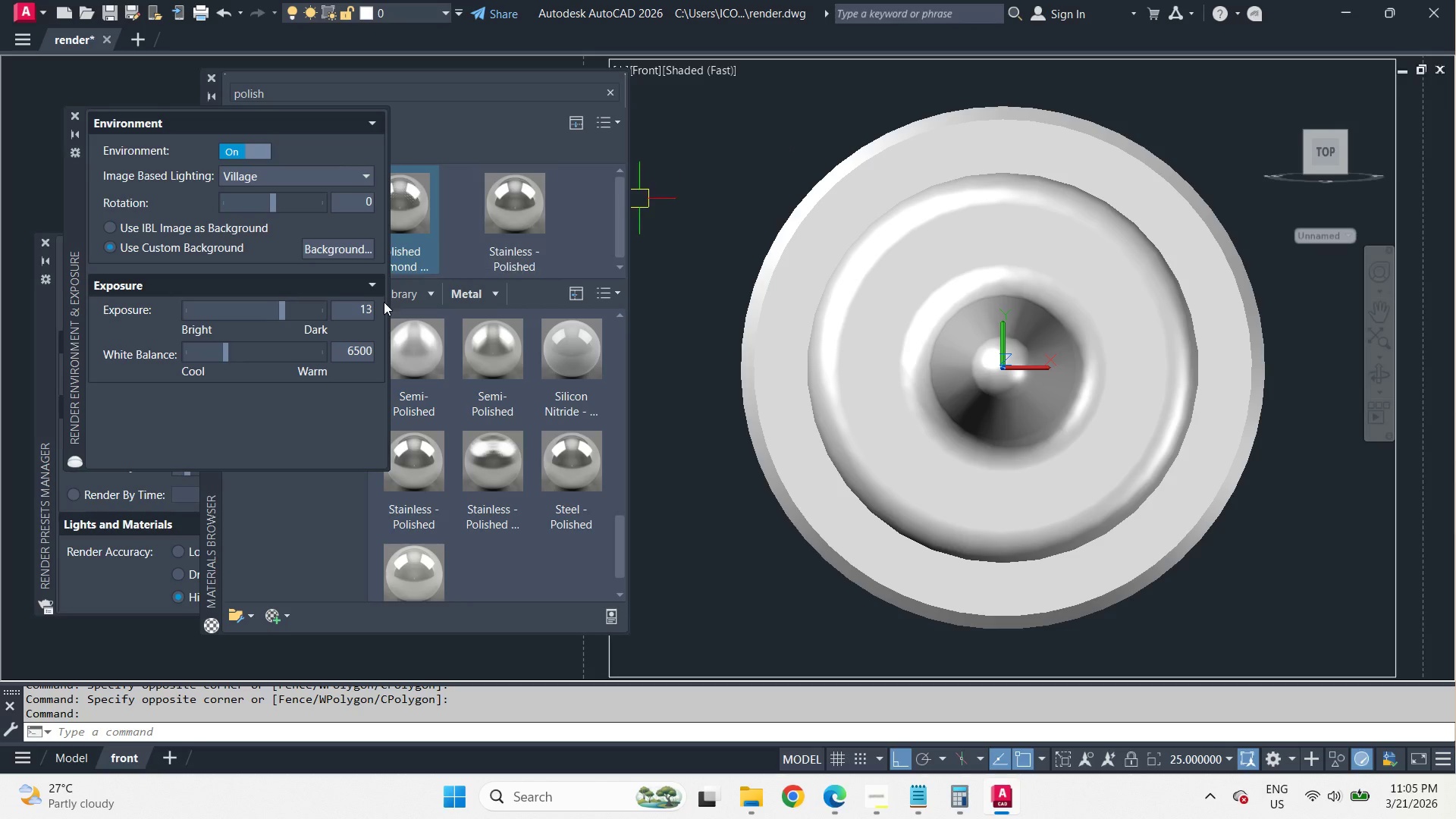 
left_click_drag(start_coordinate=[353, 314], to_coordinate=[384, 321])
 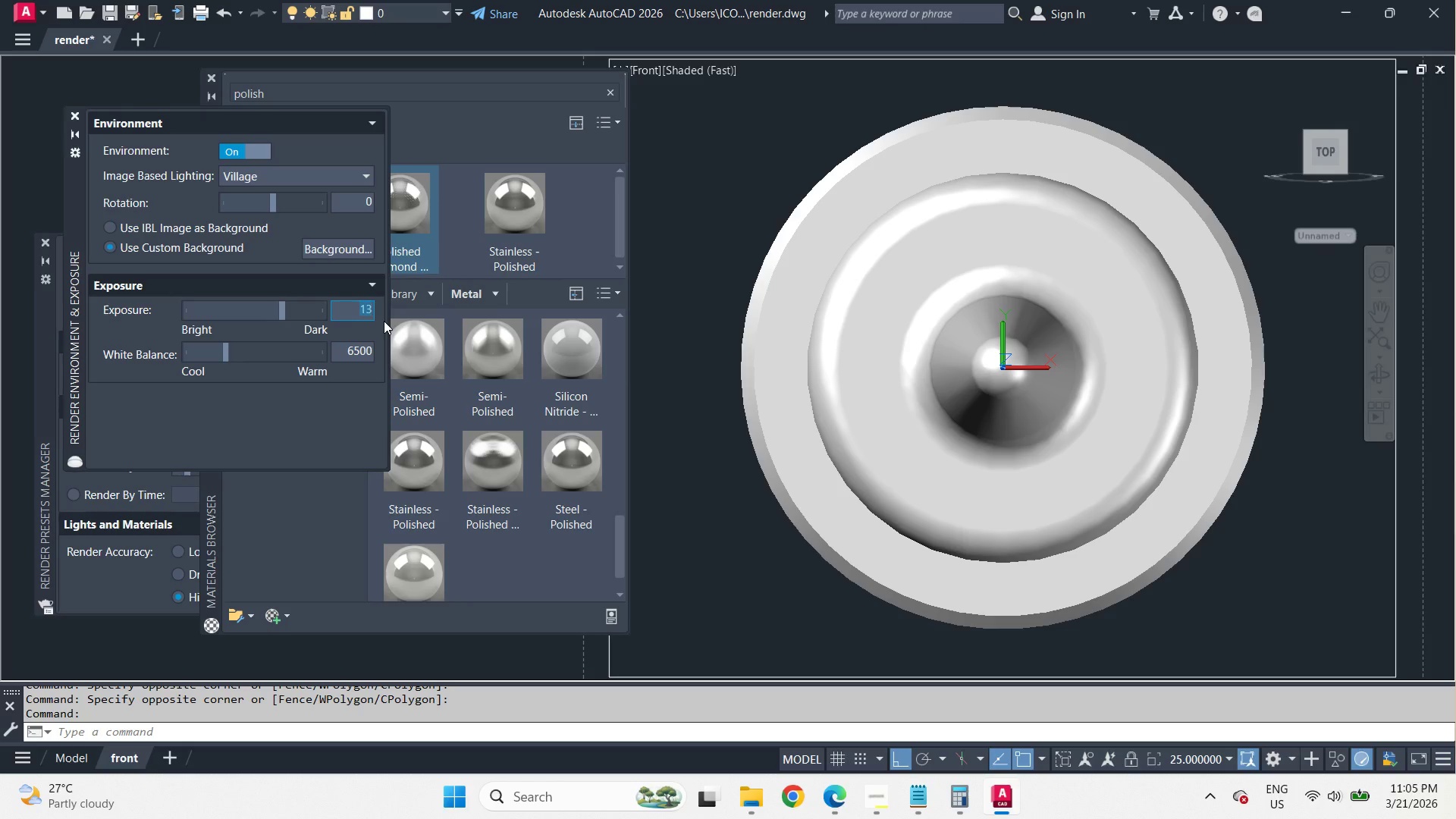 
key(Numpad9)
 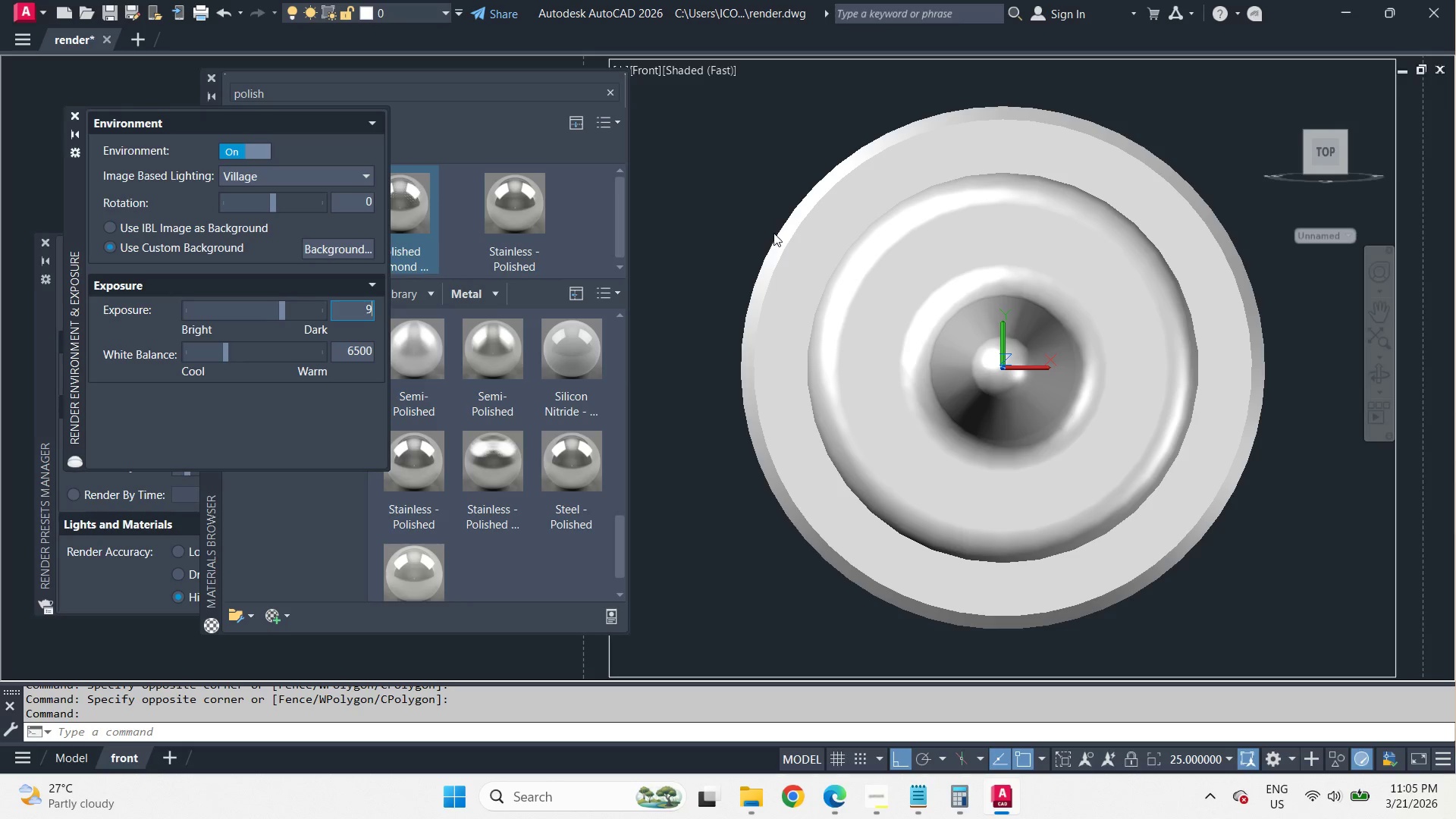 
left_click([786, 231])
 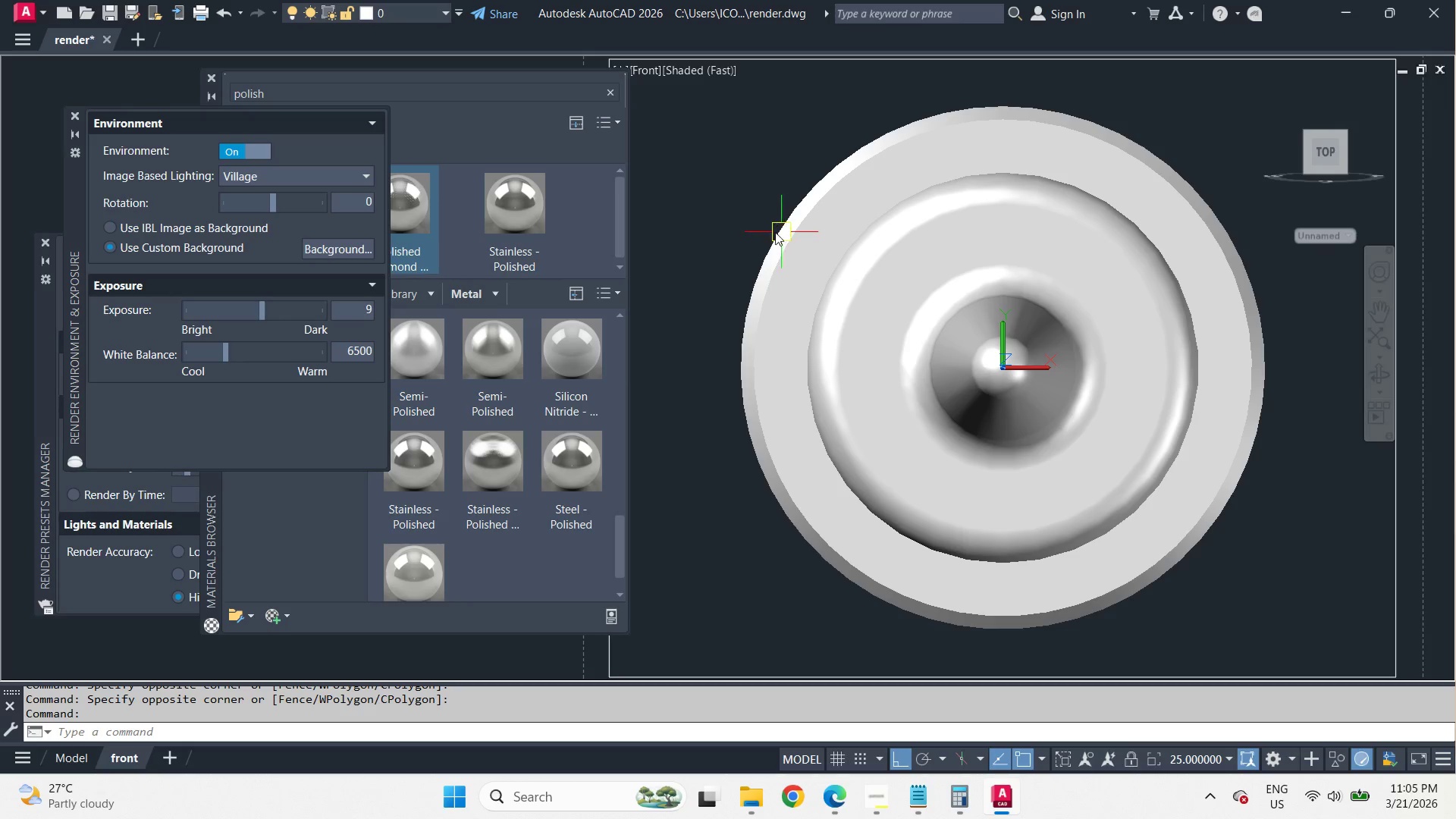 
mouse_move([769, 201])
 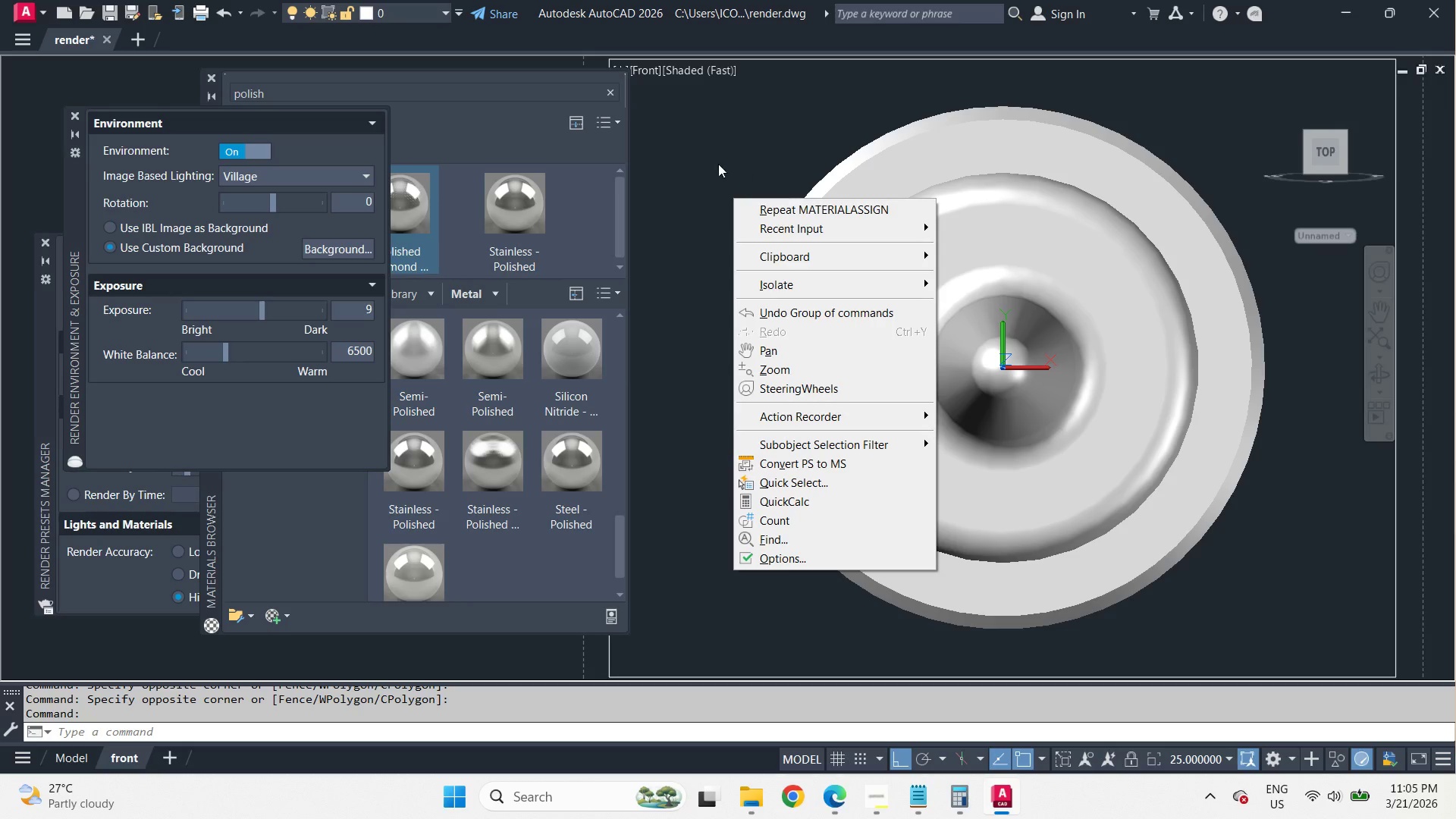 
left_click([699, 193])
 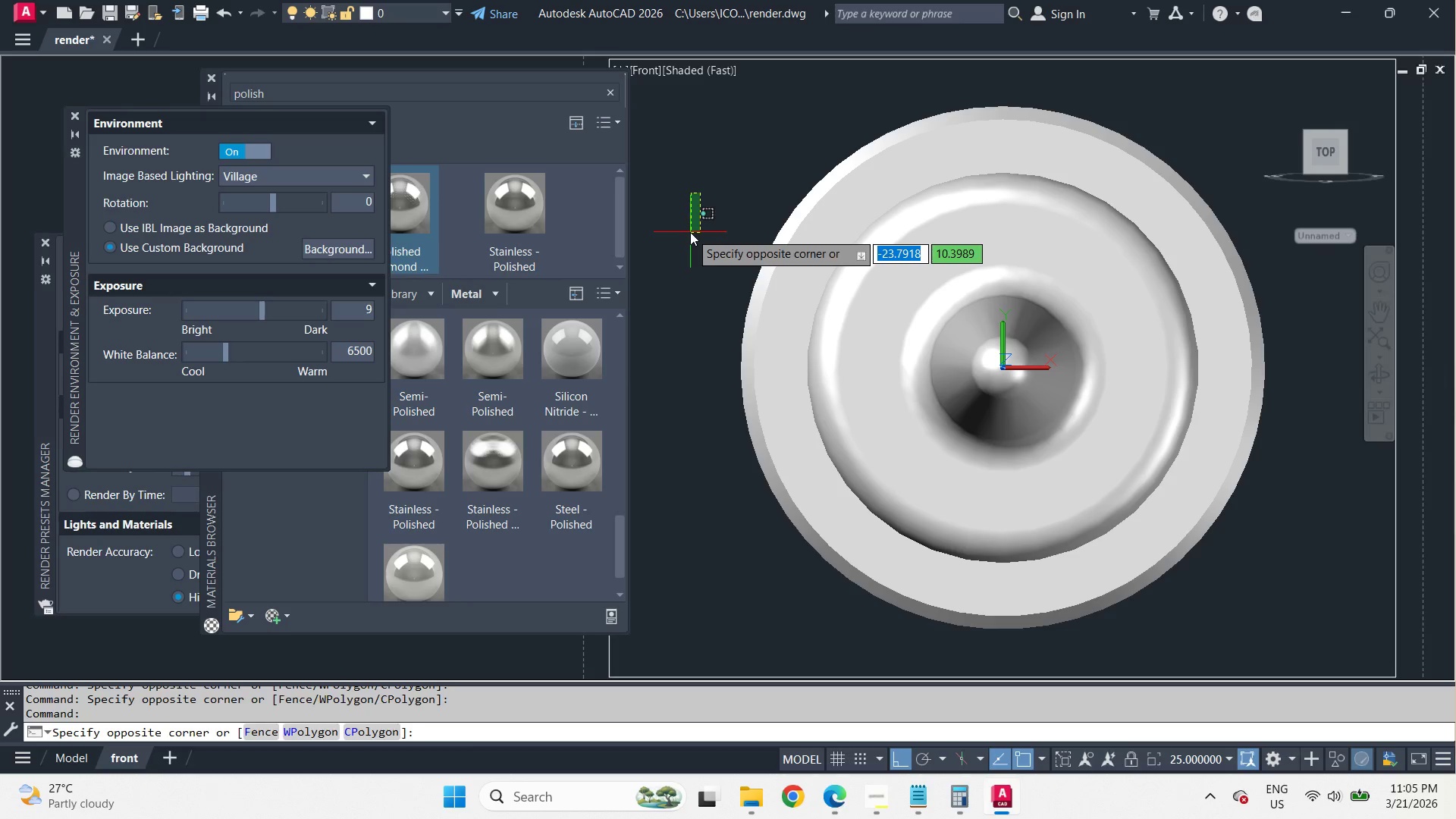 
left_click([690, 232])
 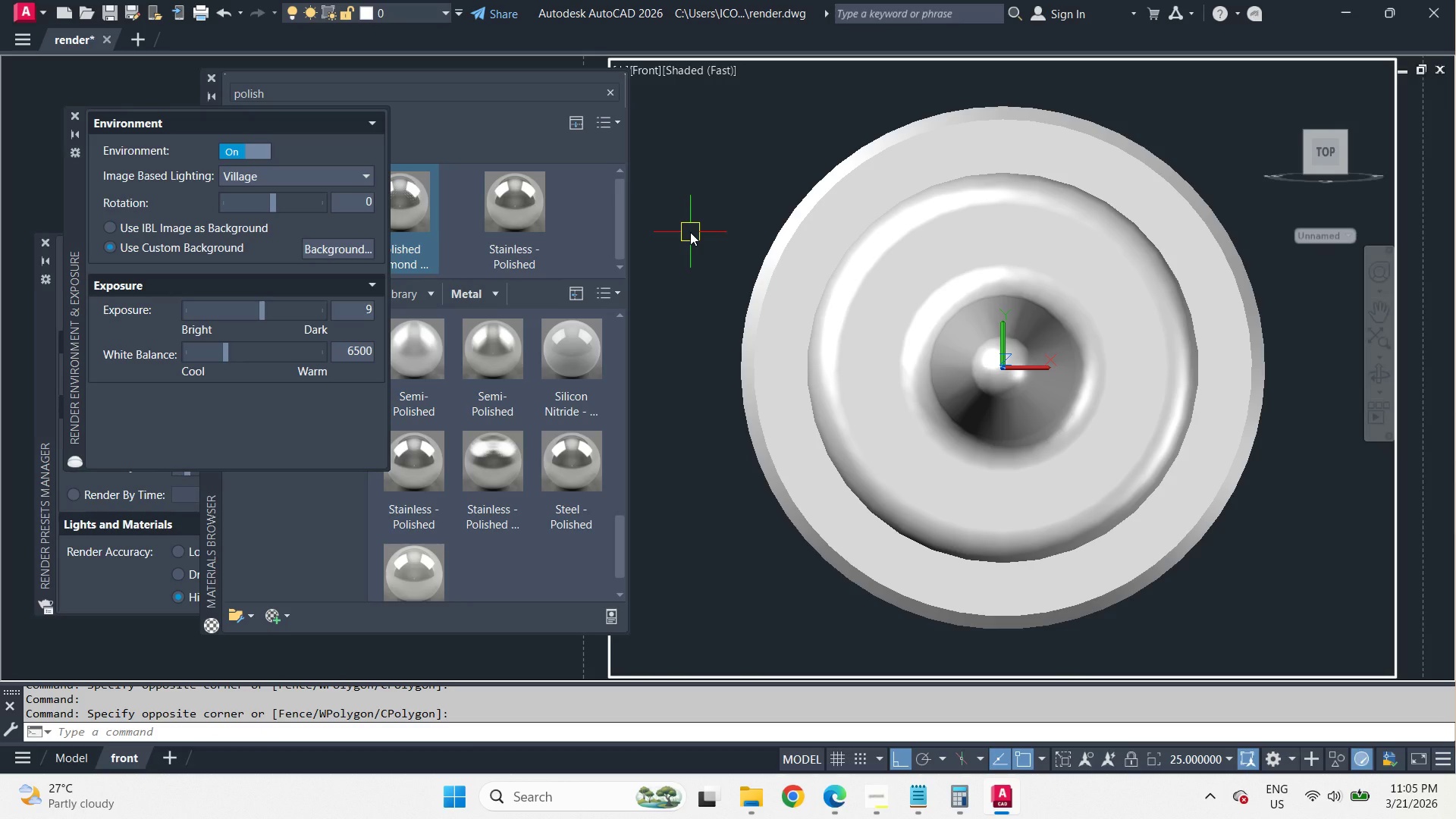 
type(rr )
 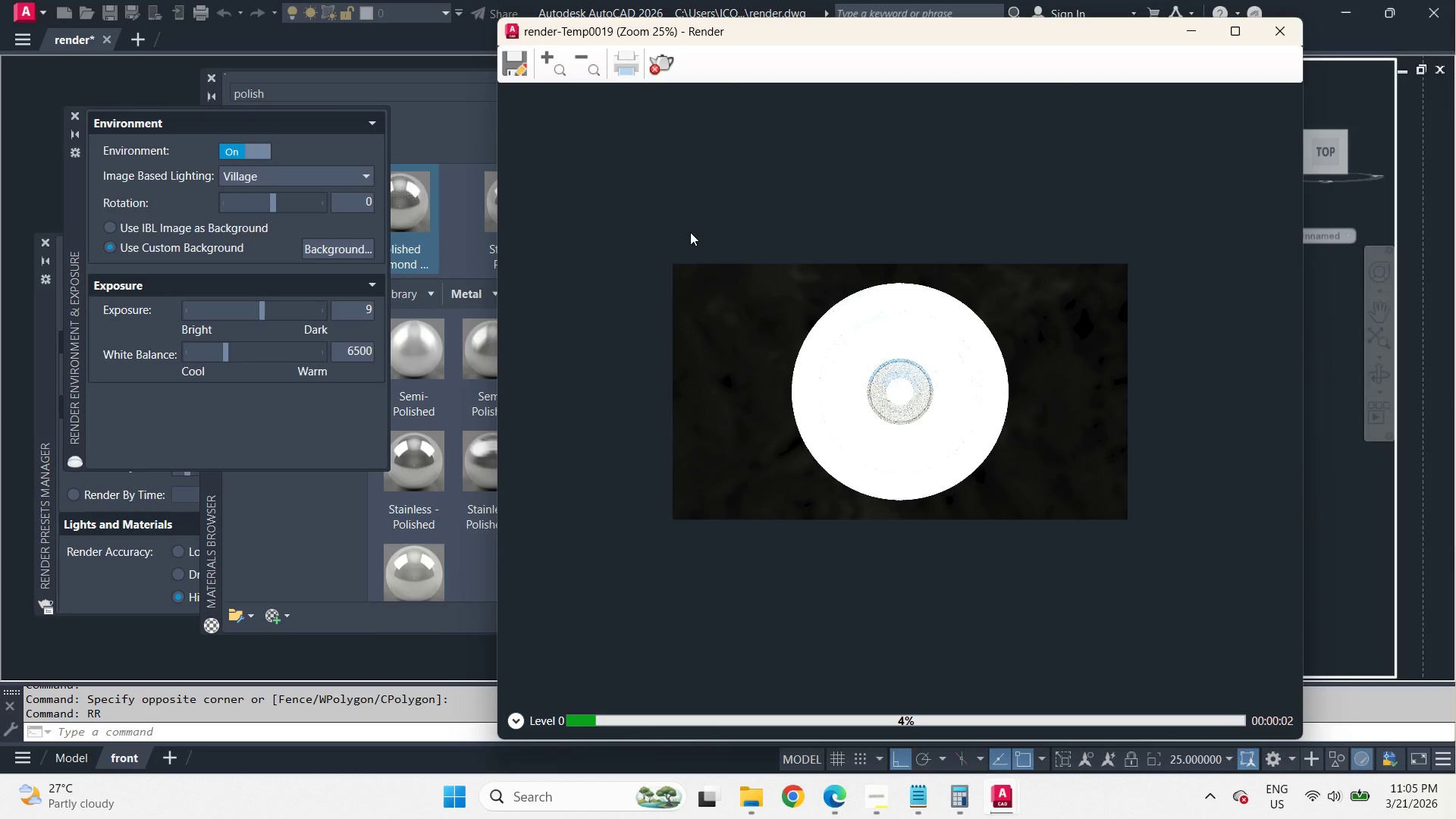 
wait(10.11)
 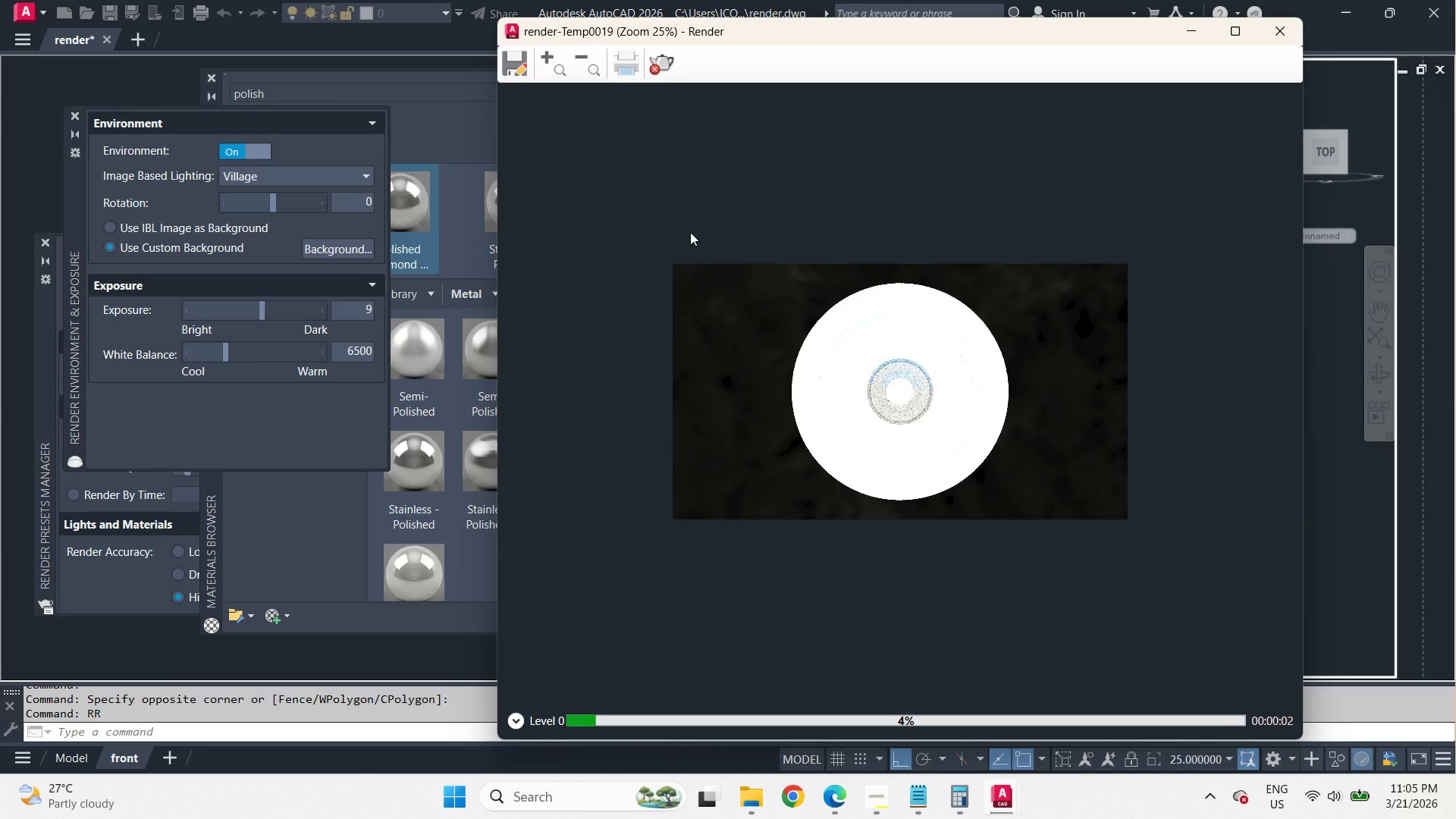 
left_click([659, 67])
 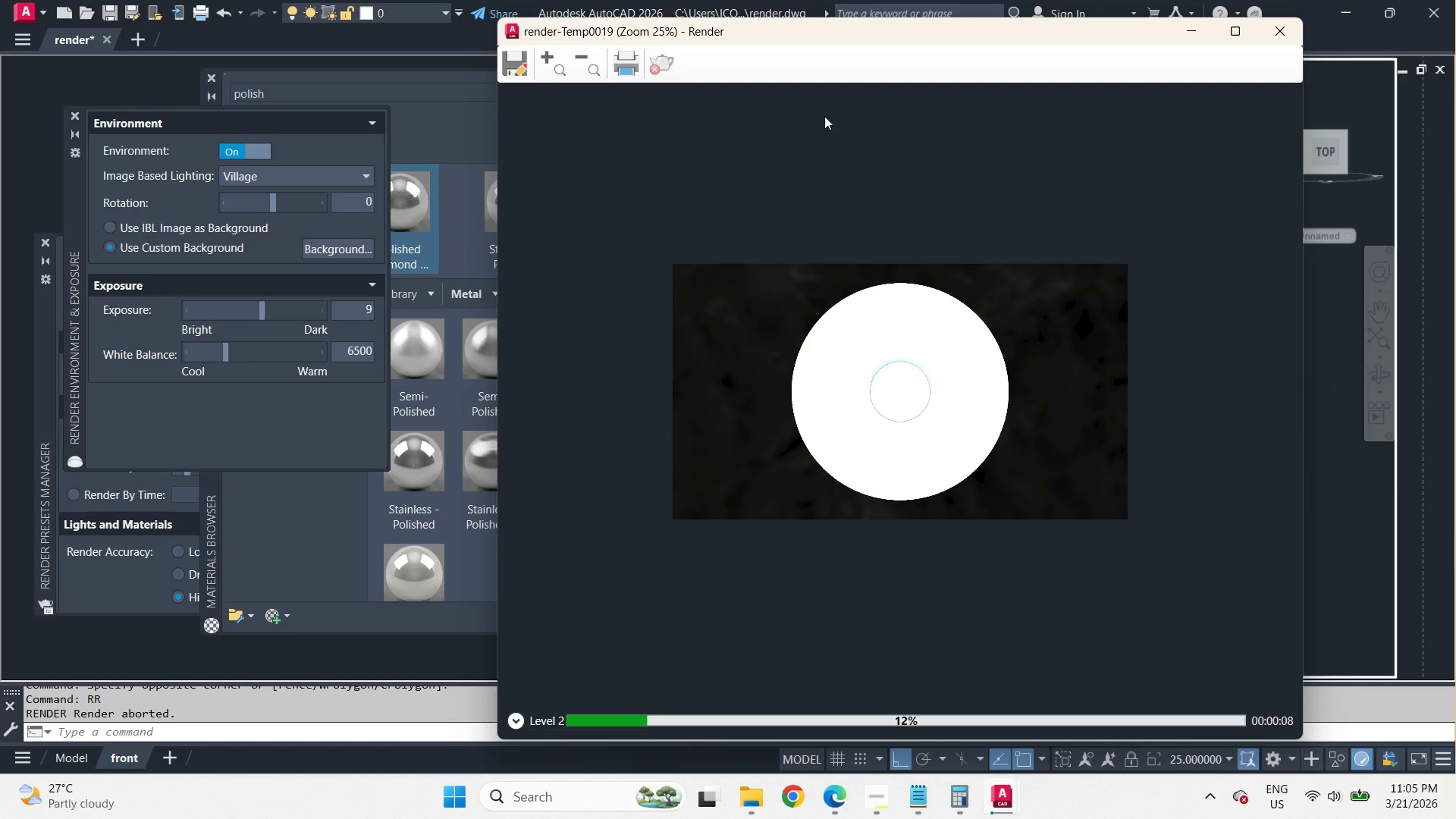 
left_click([1276, 27])
 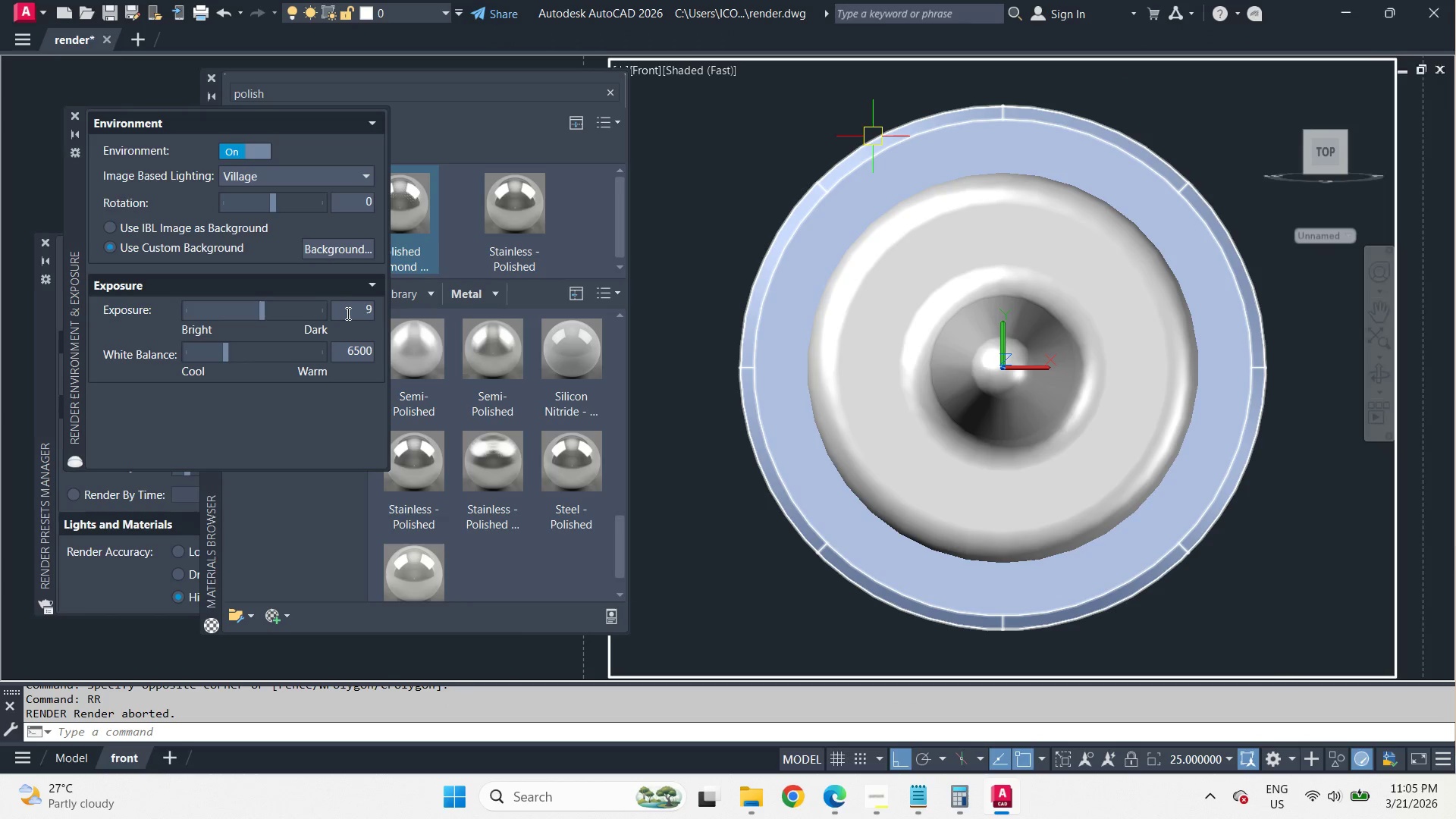 
left_click_drag(start_coordinate=[348, 314], to_coordinate=[380, 315])
 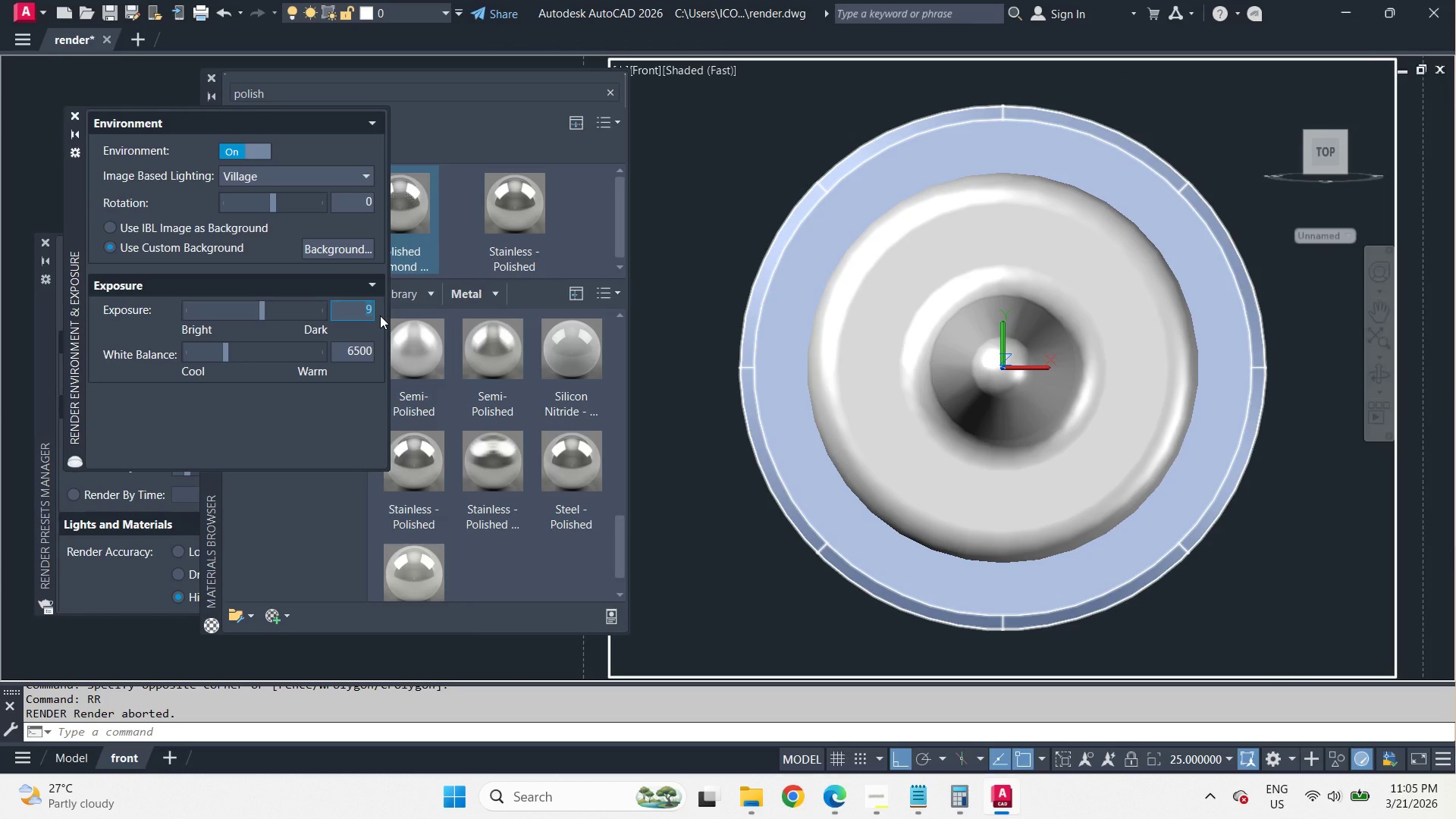 
key(Numpad1)
 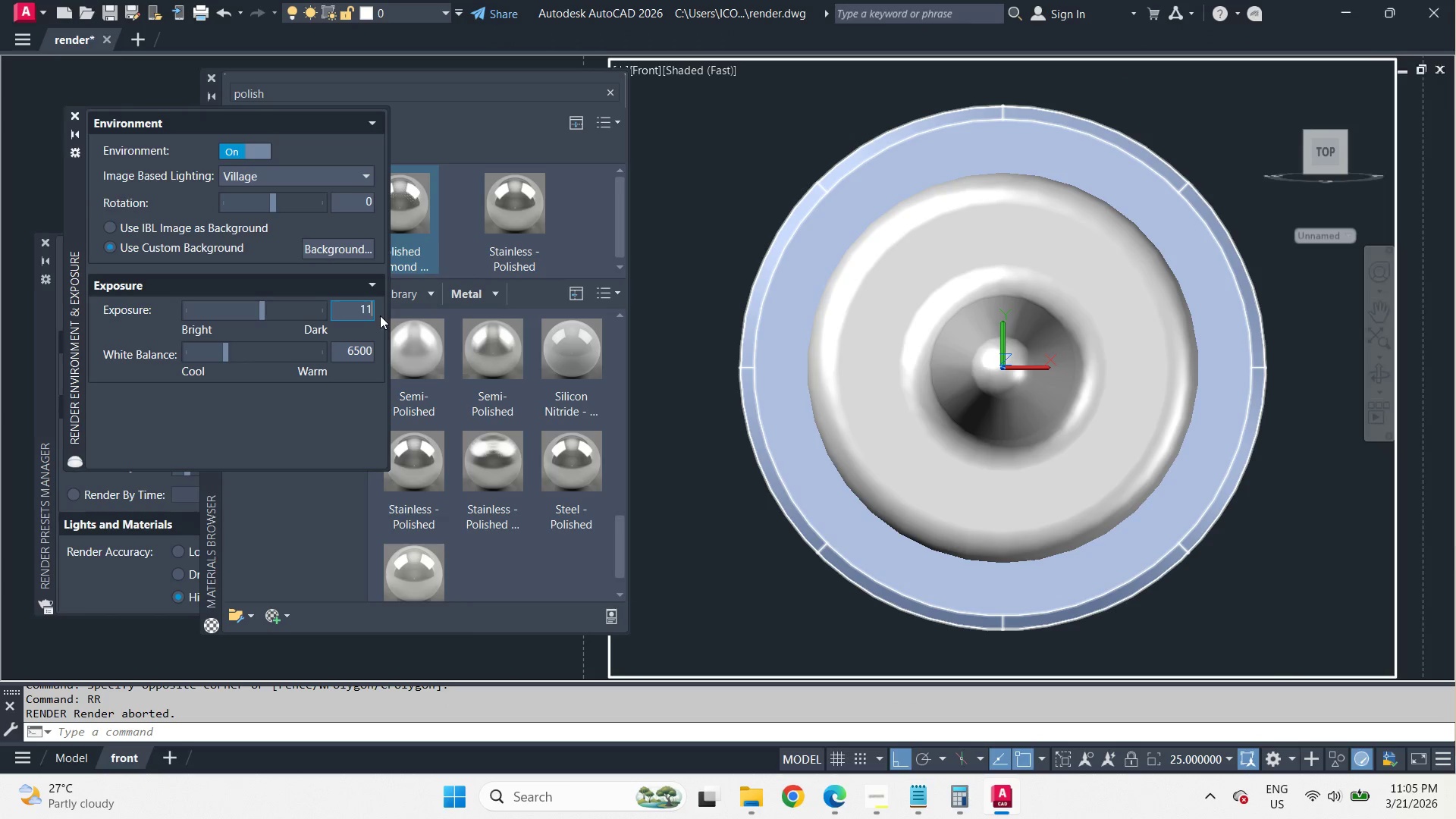 
key(Numpad1)
 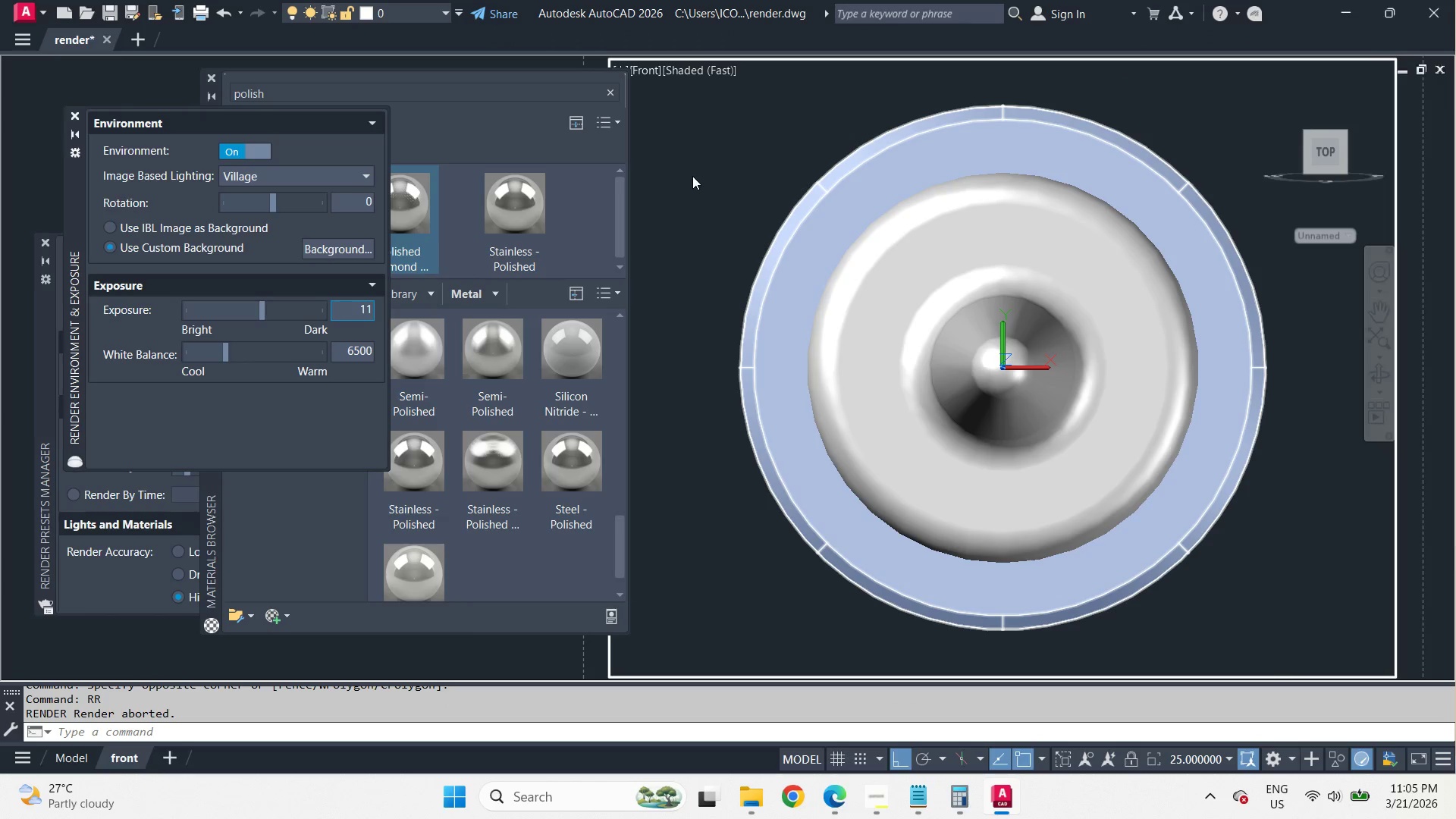 
left_click([693, 173])
 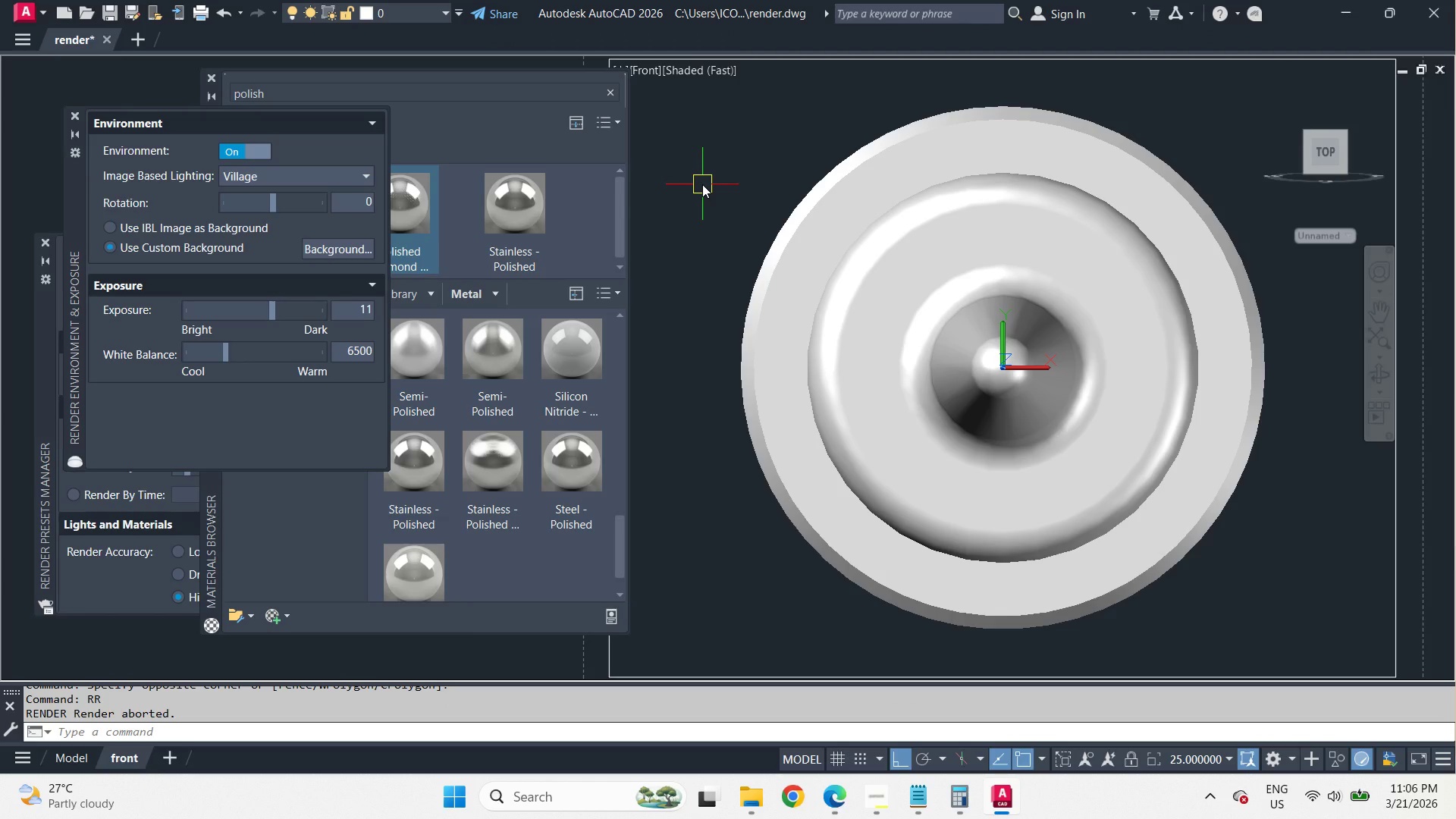 
type(rr )
 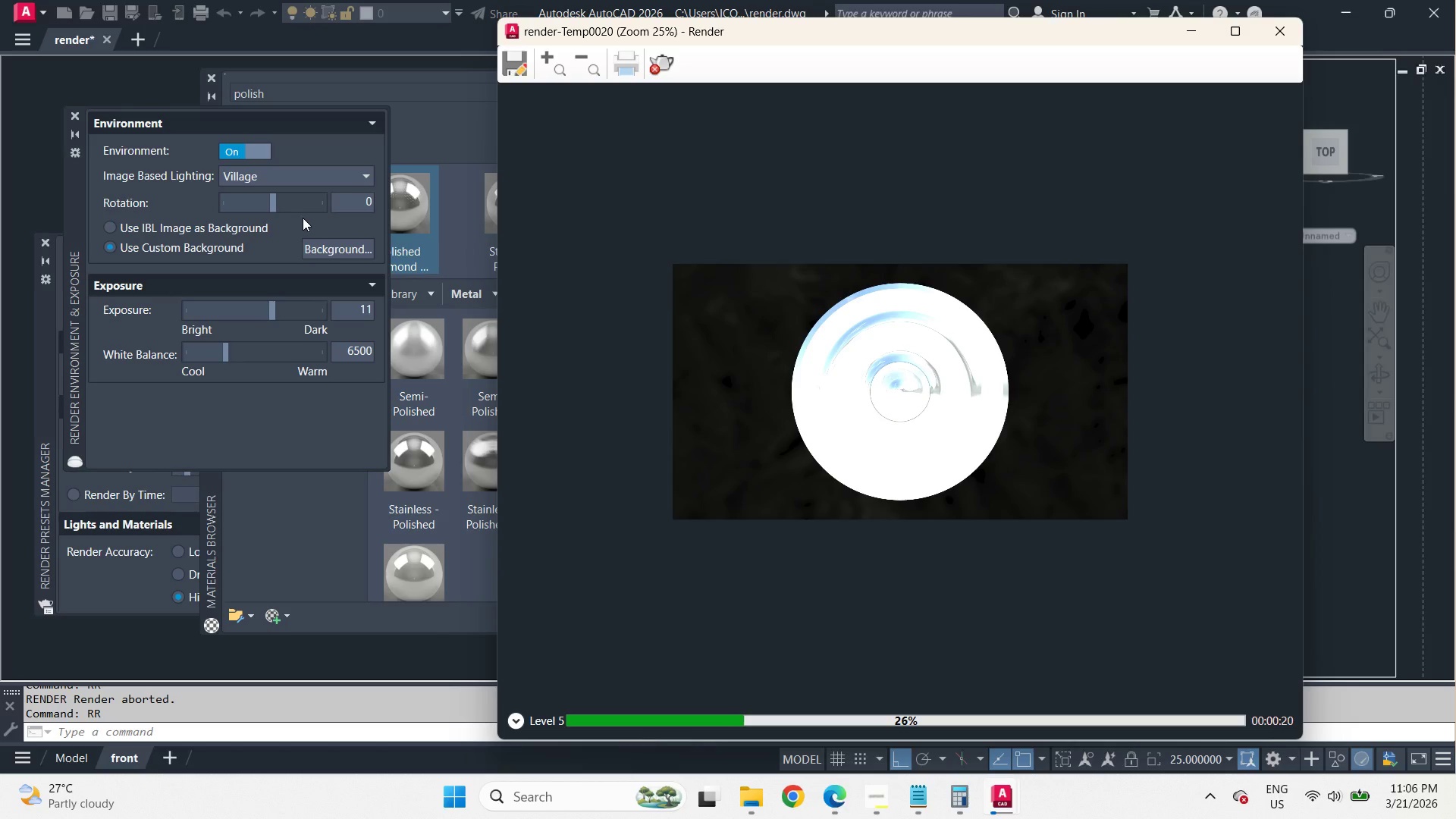 
wait(26.42)
 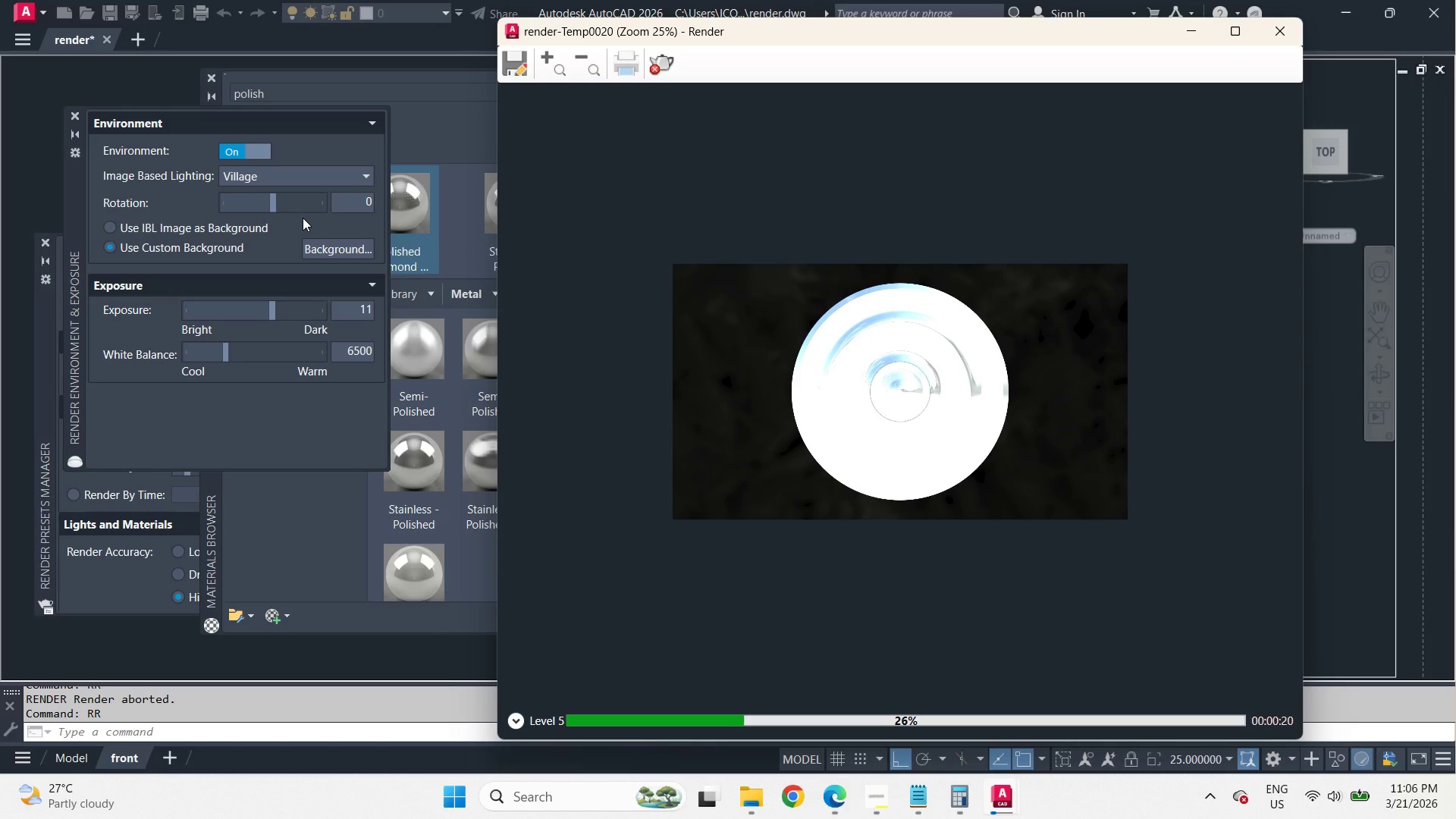 
left_click([656, 78])
 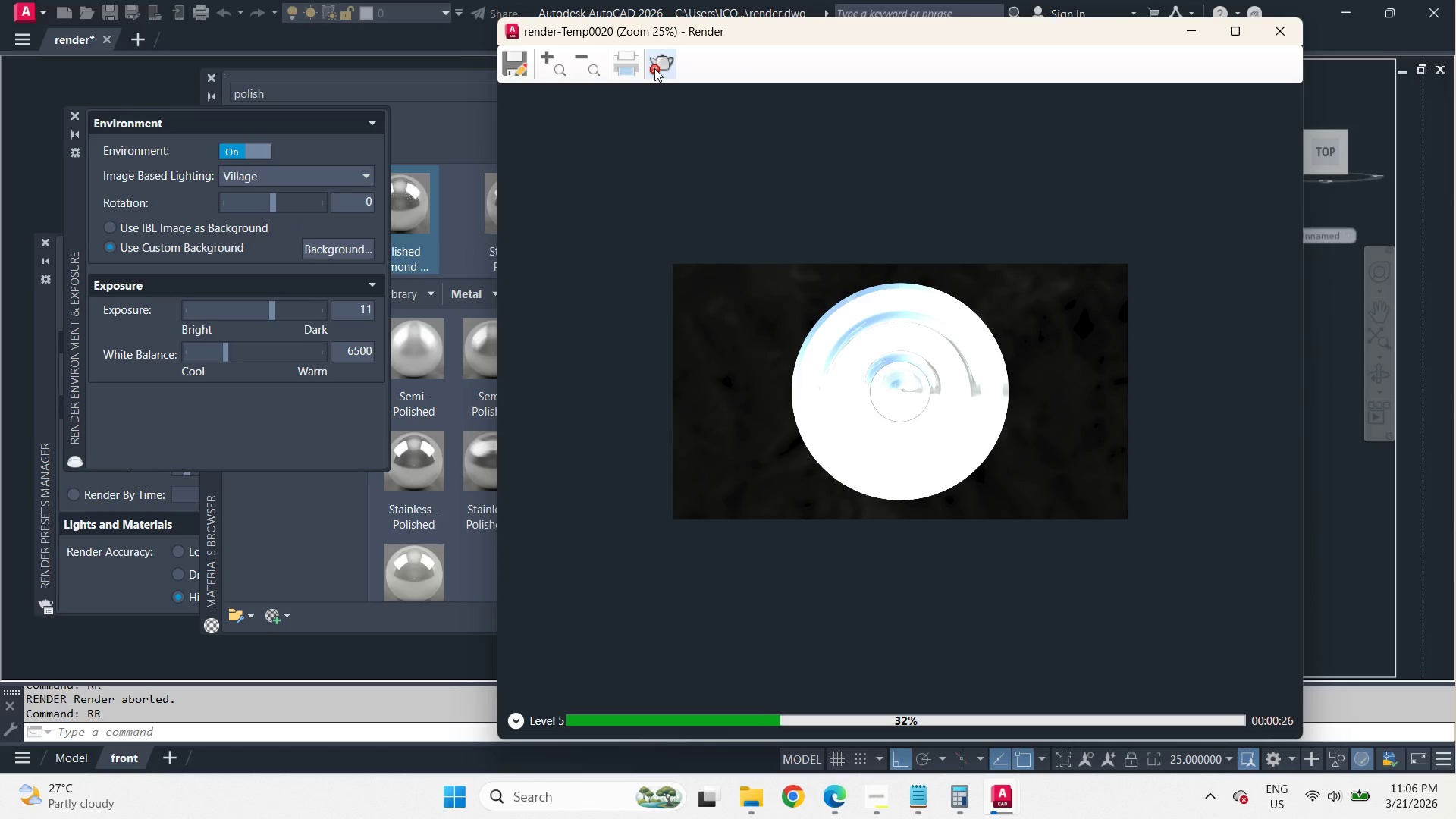 
left_click([648, 68])
 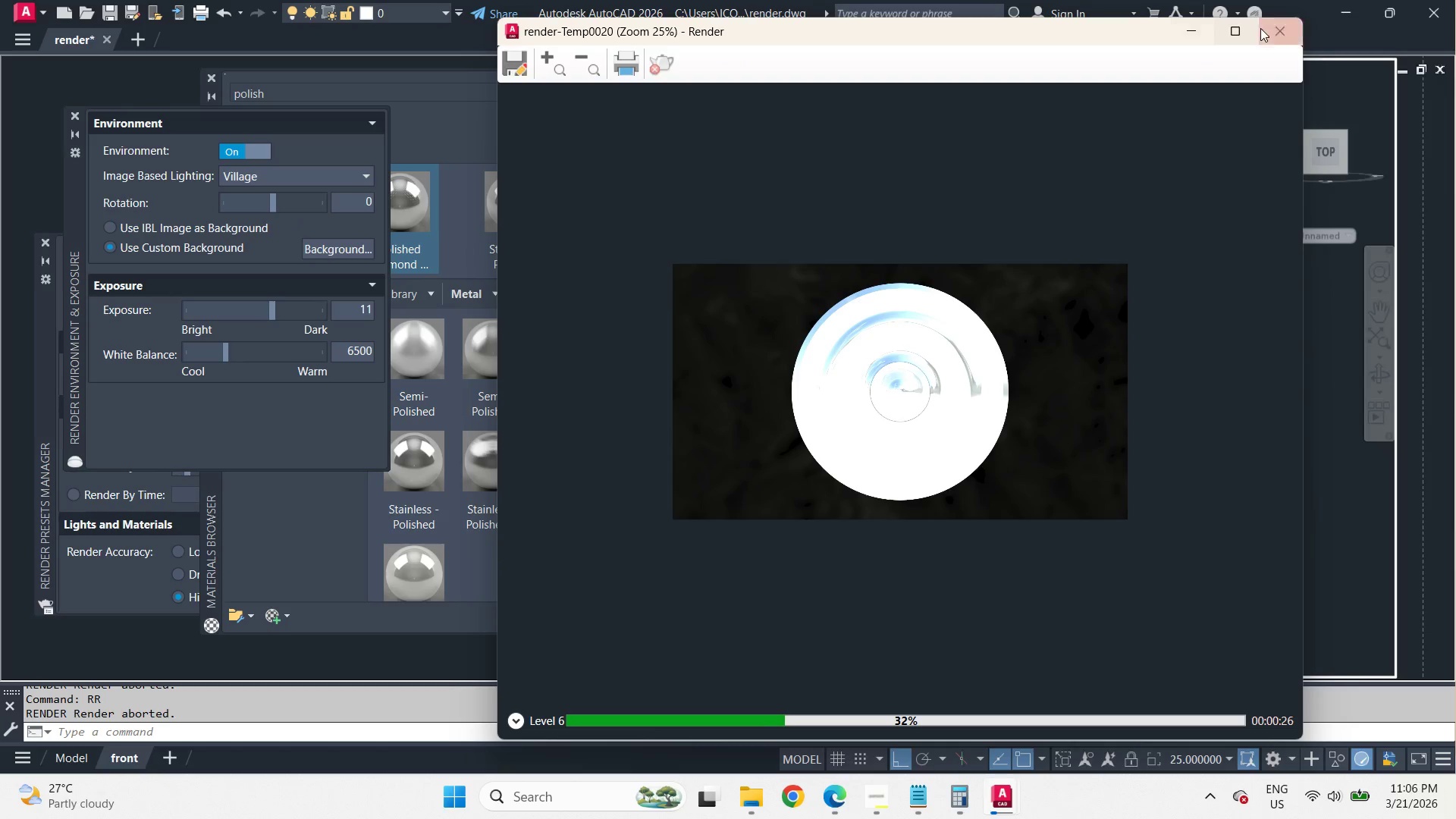 
left_click([1278, 36])
 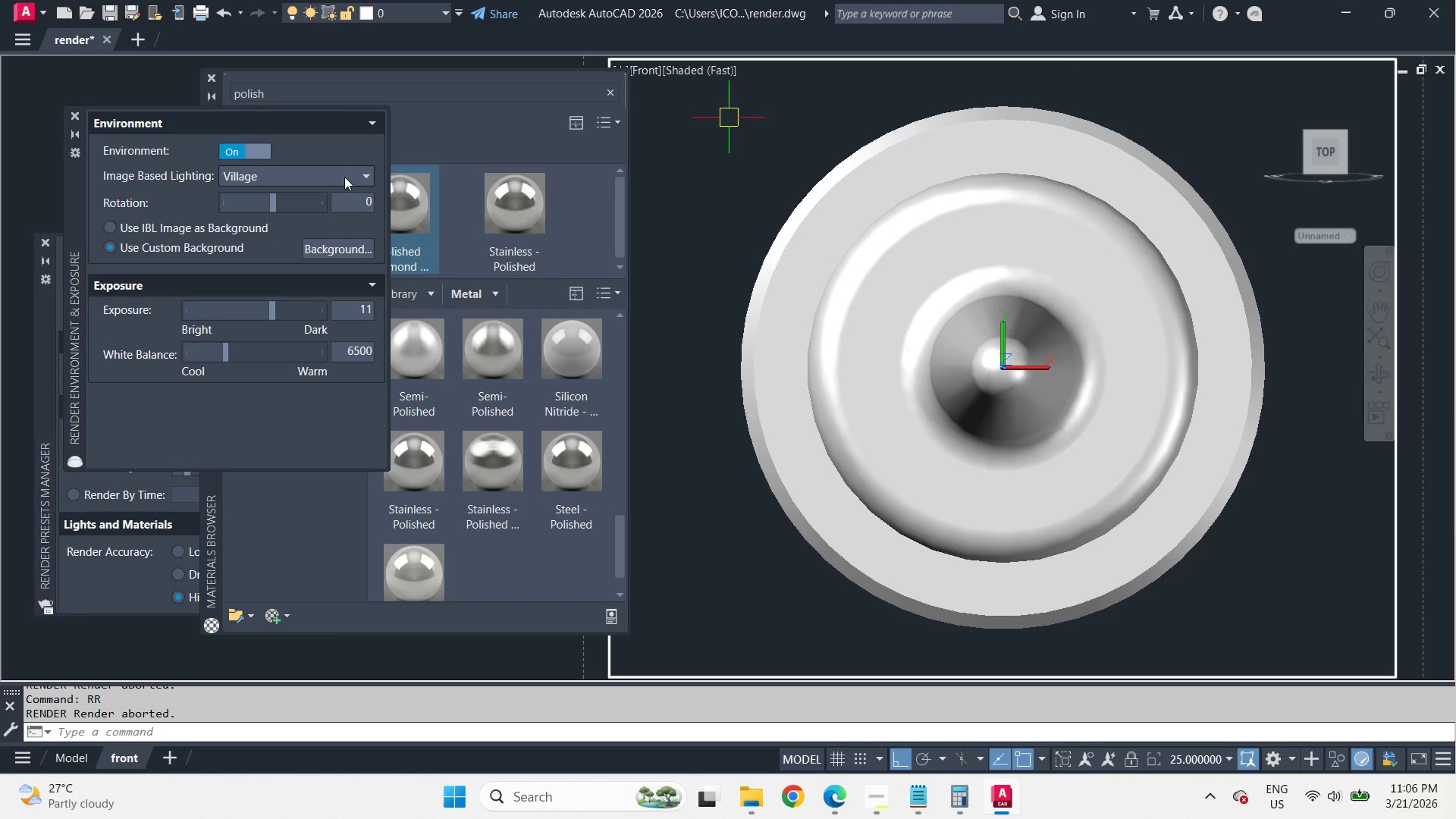 
wait(16.89)
 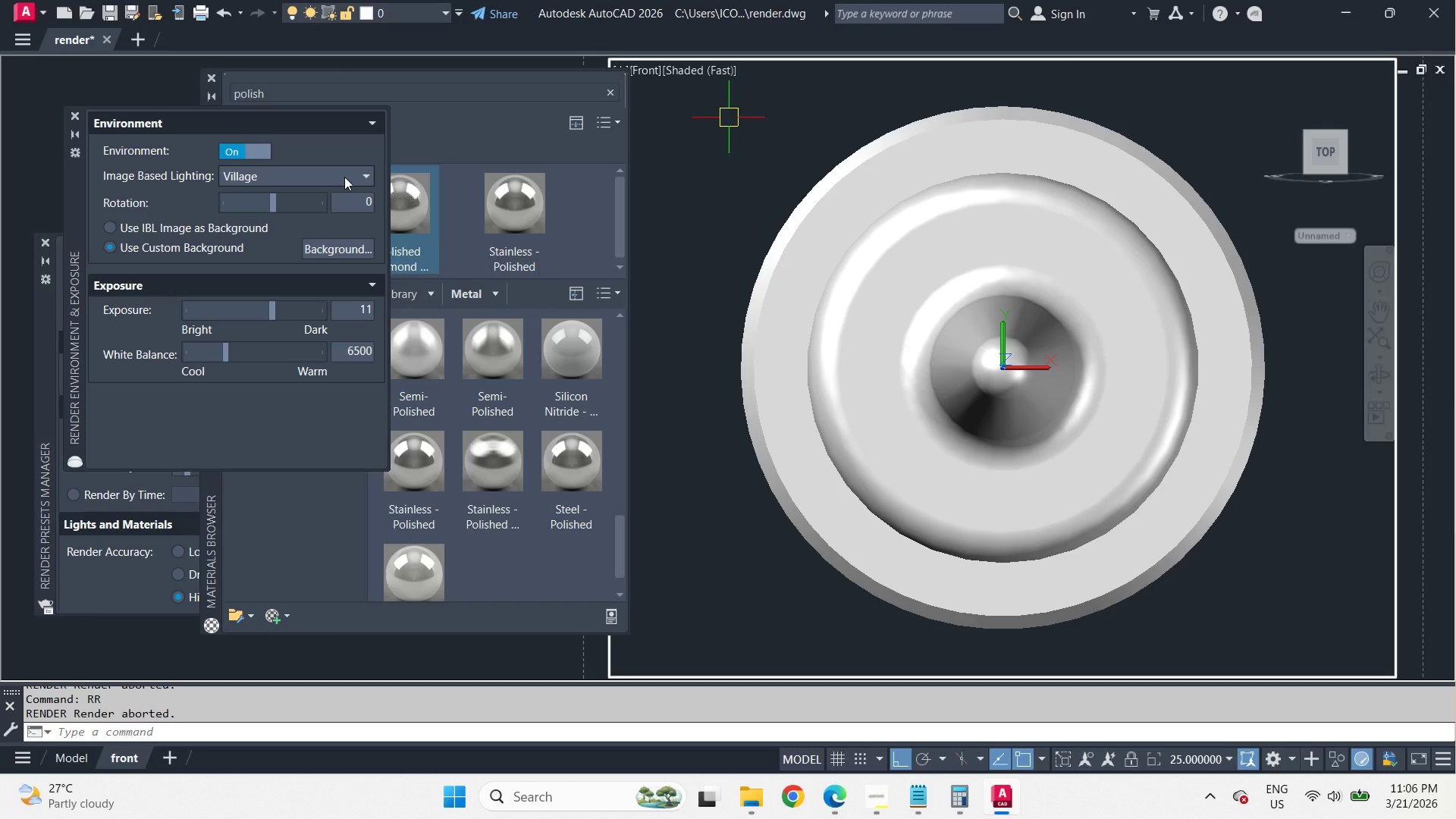 
left_click([356, 173])
 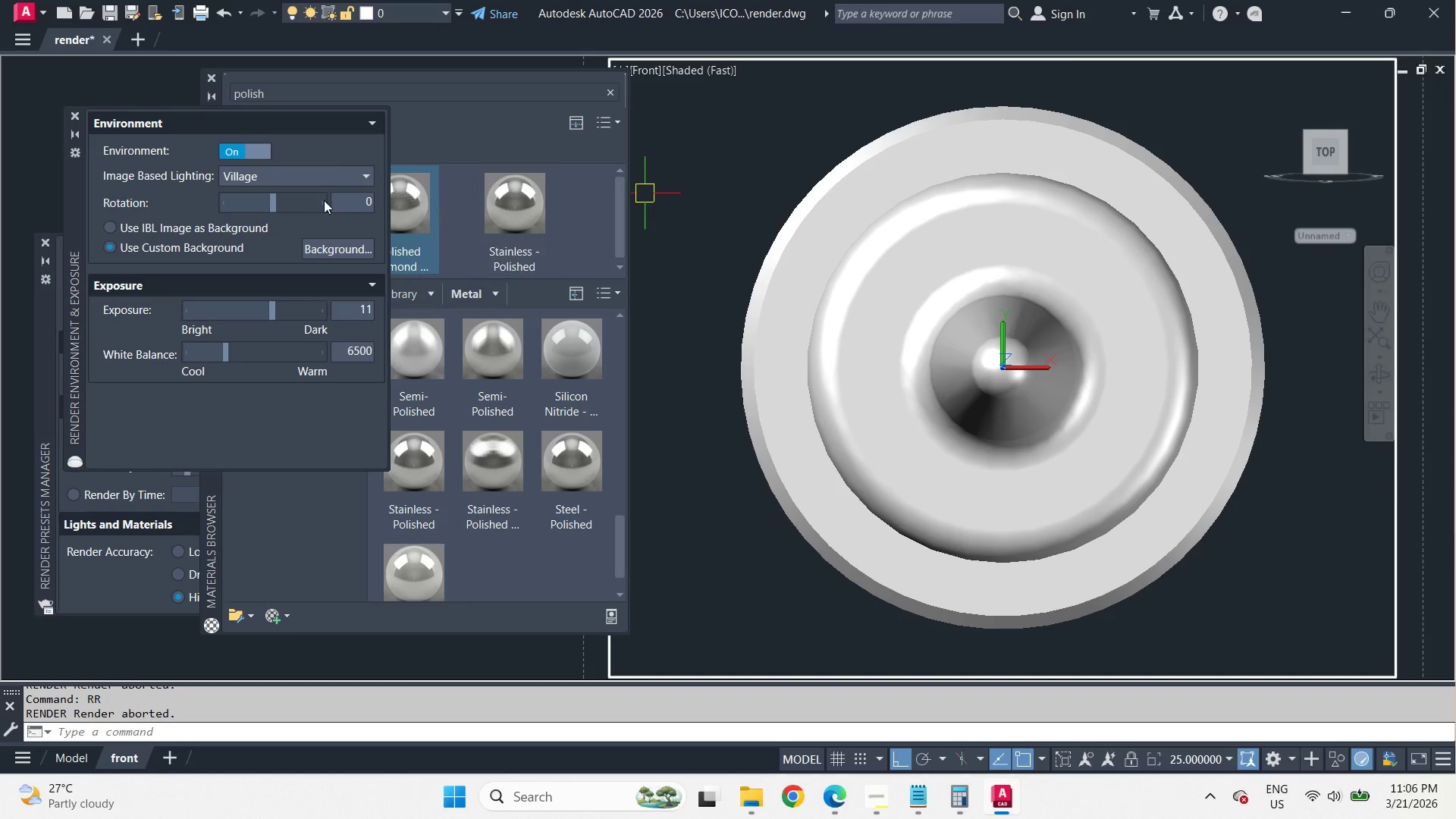 
left_click([309, 173])